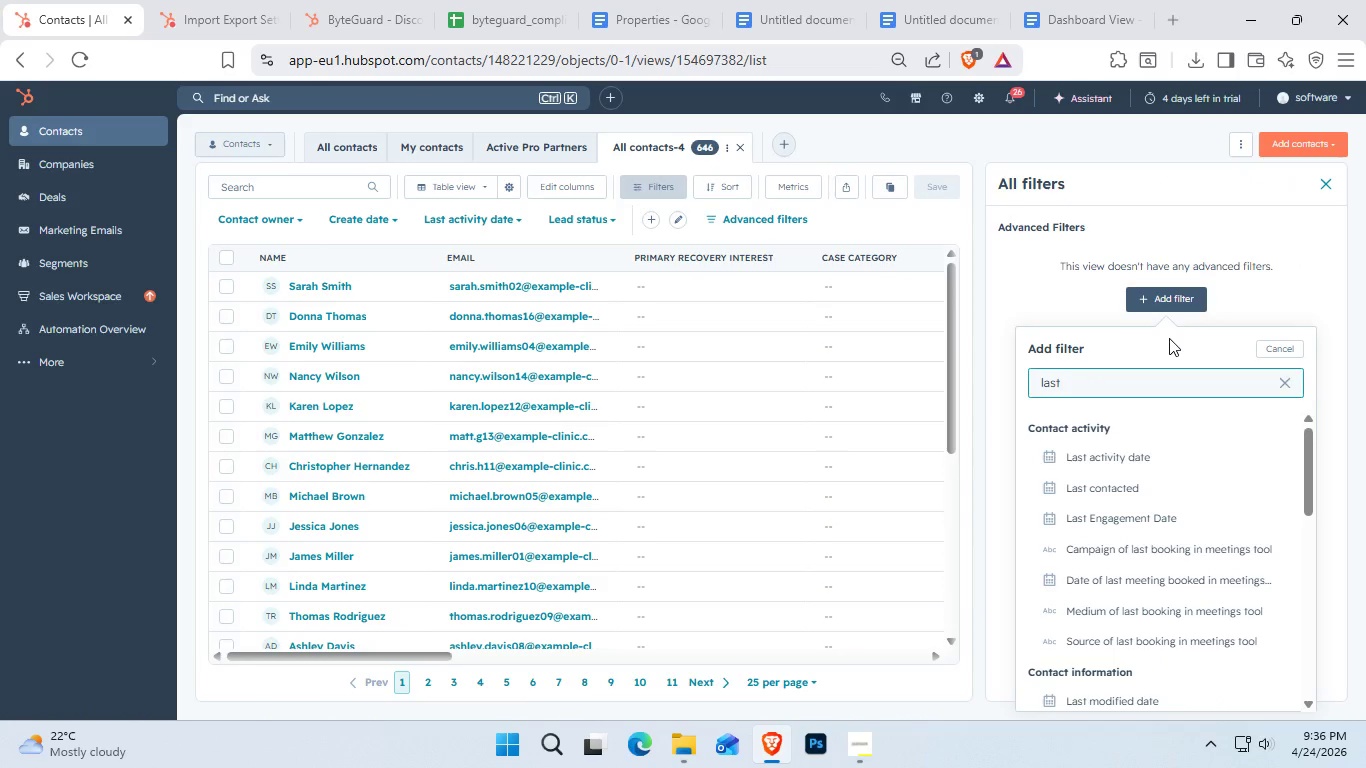 
hold_key(key=S, duration=0.31)
 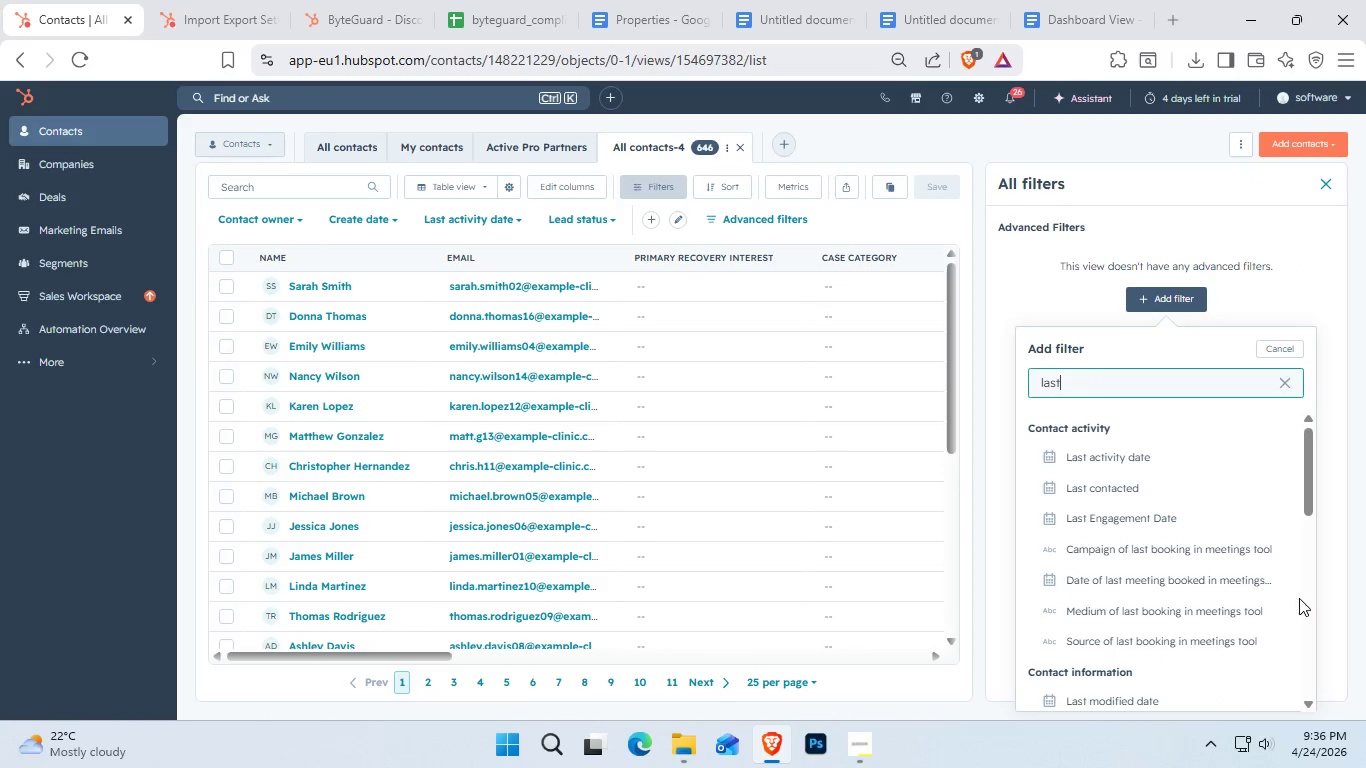 
scroll: coordinate [1299, 594], scroll_direction: down, amount: 1.0
 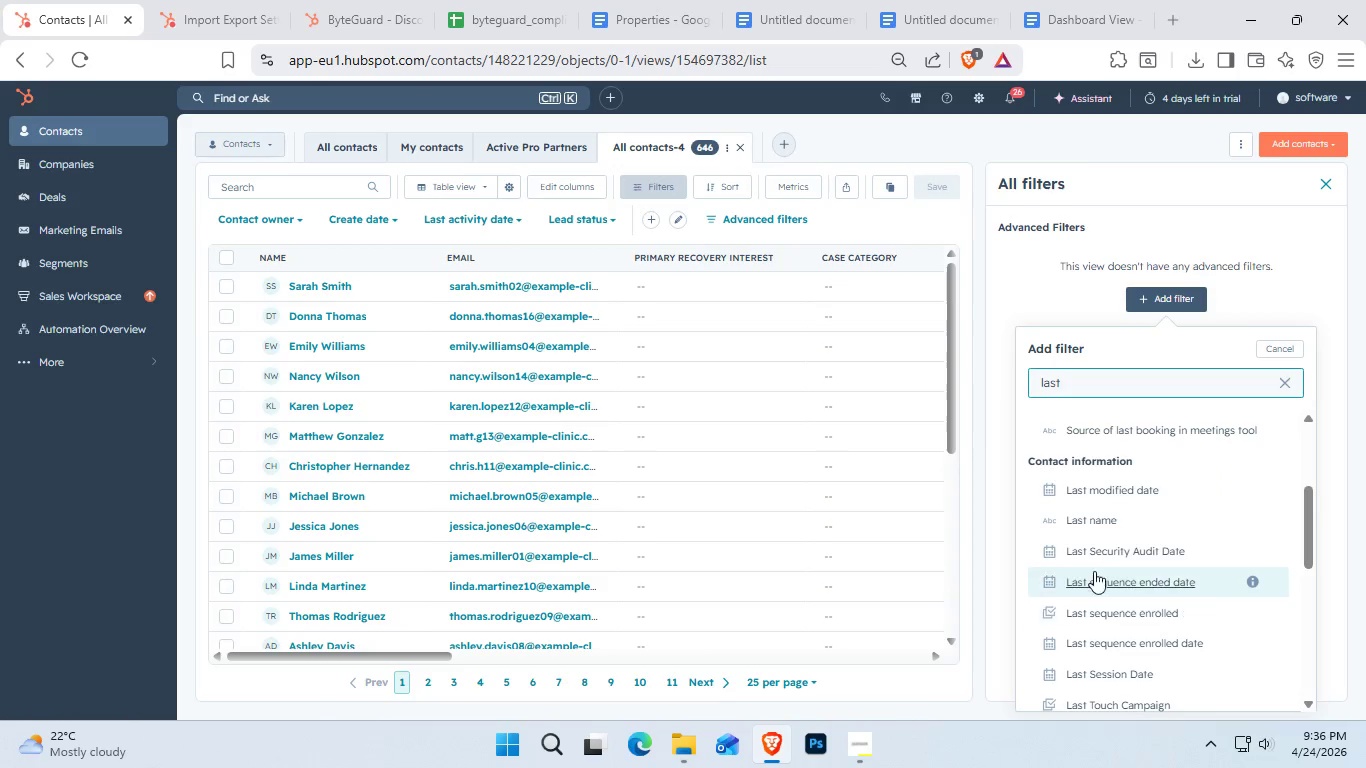 
left_click([1083, 550])
 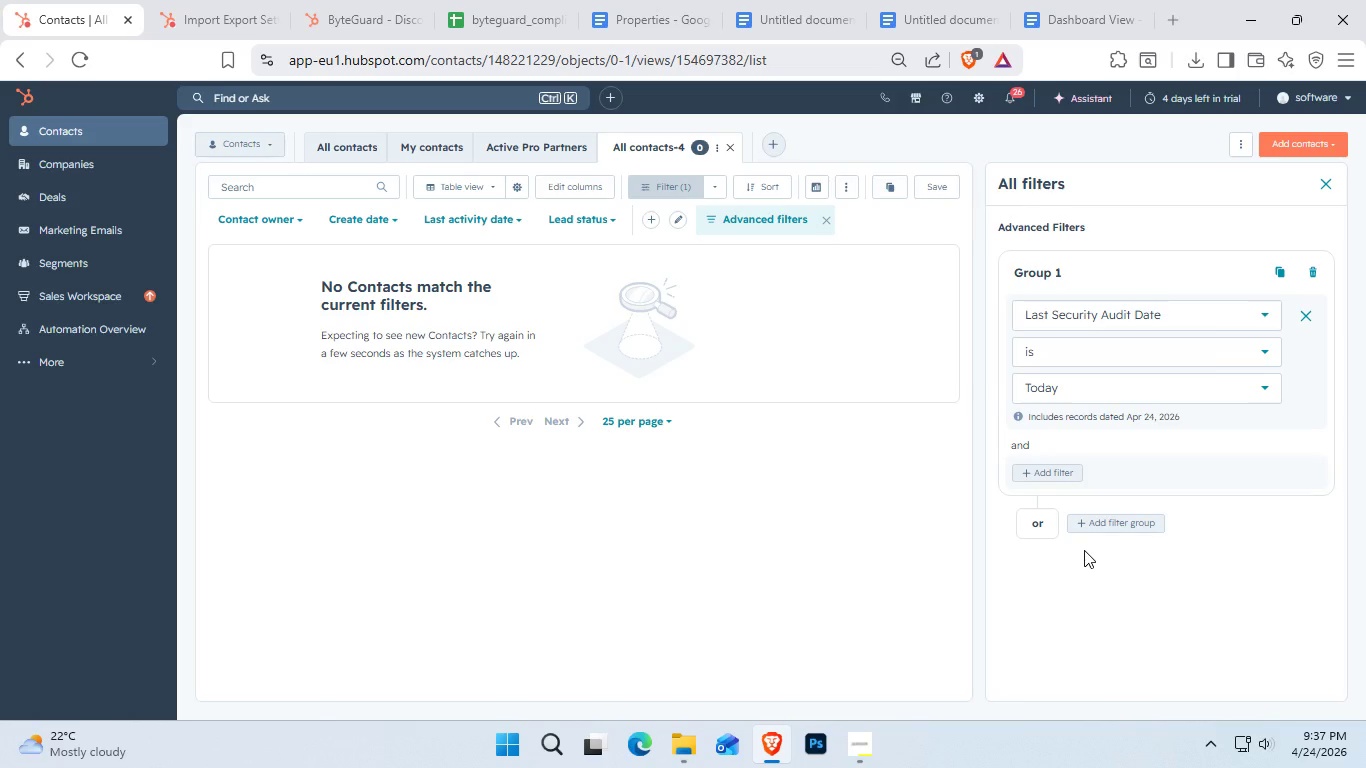 
wait(24.48)
 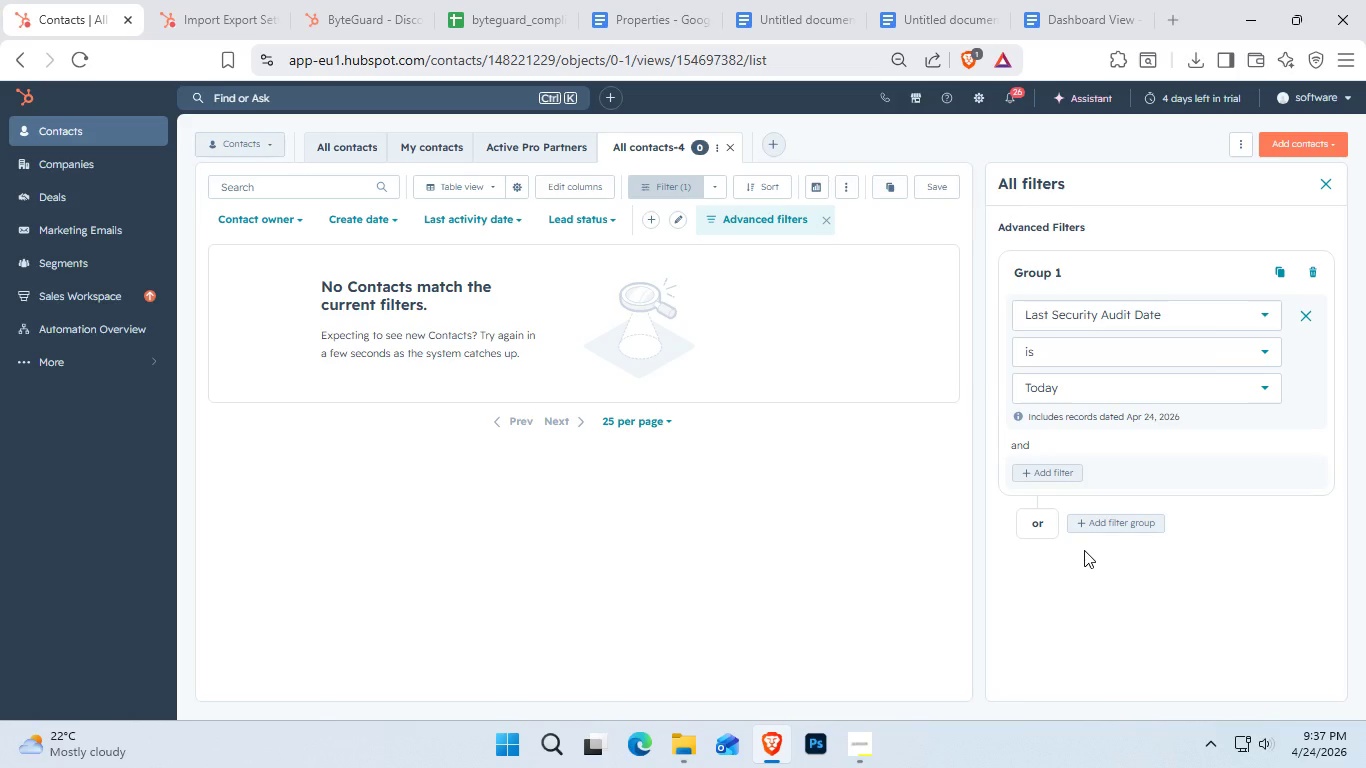 
left_click([1108, 341])
 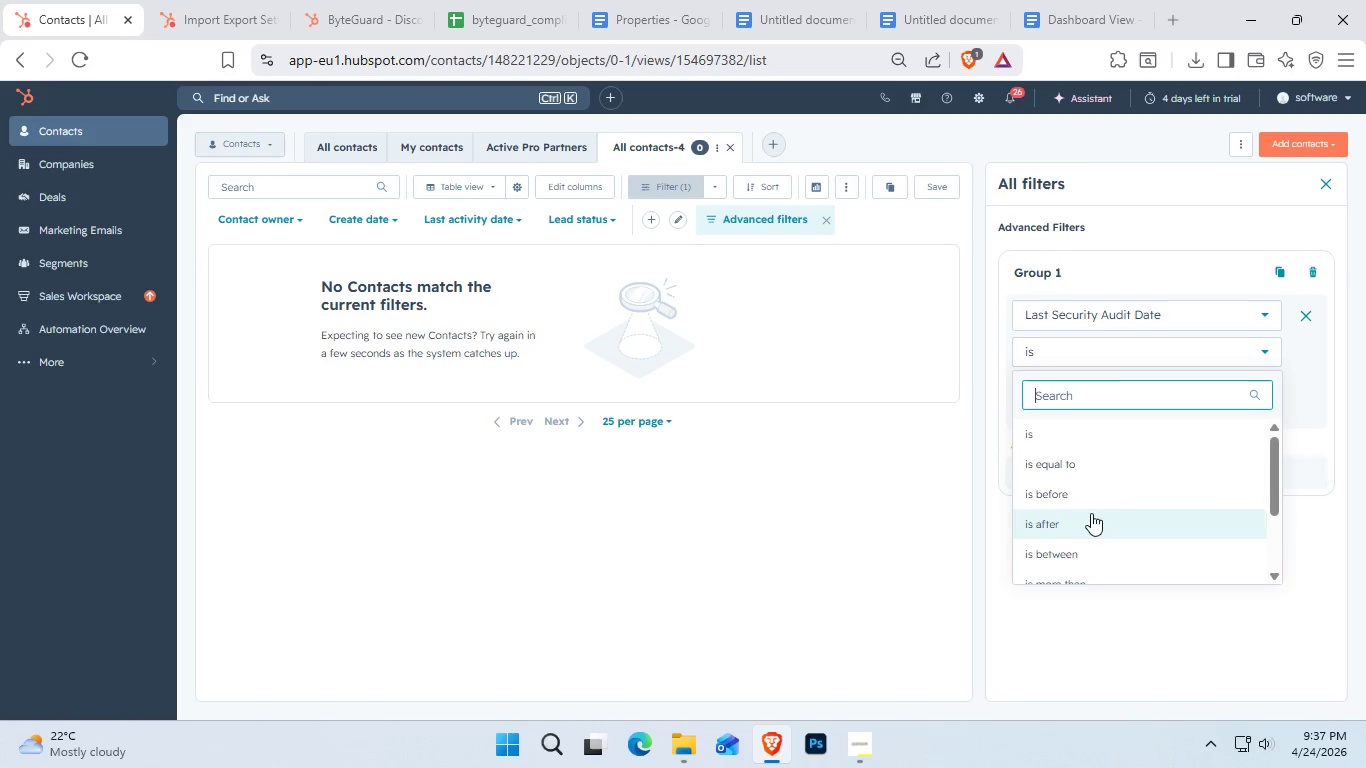 
scroll: coordinate [1094, 513], scroll_direction: down, amount: 2.0
 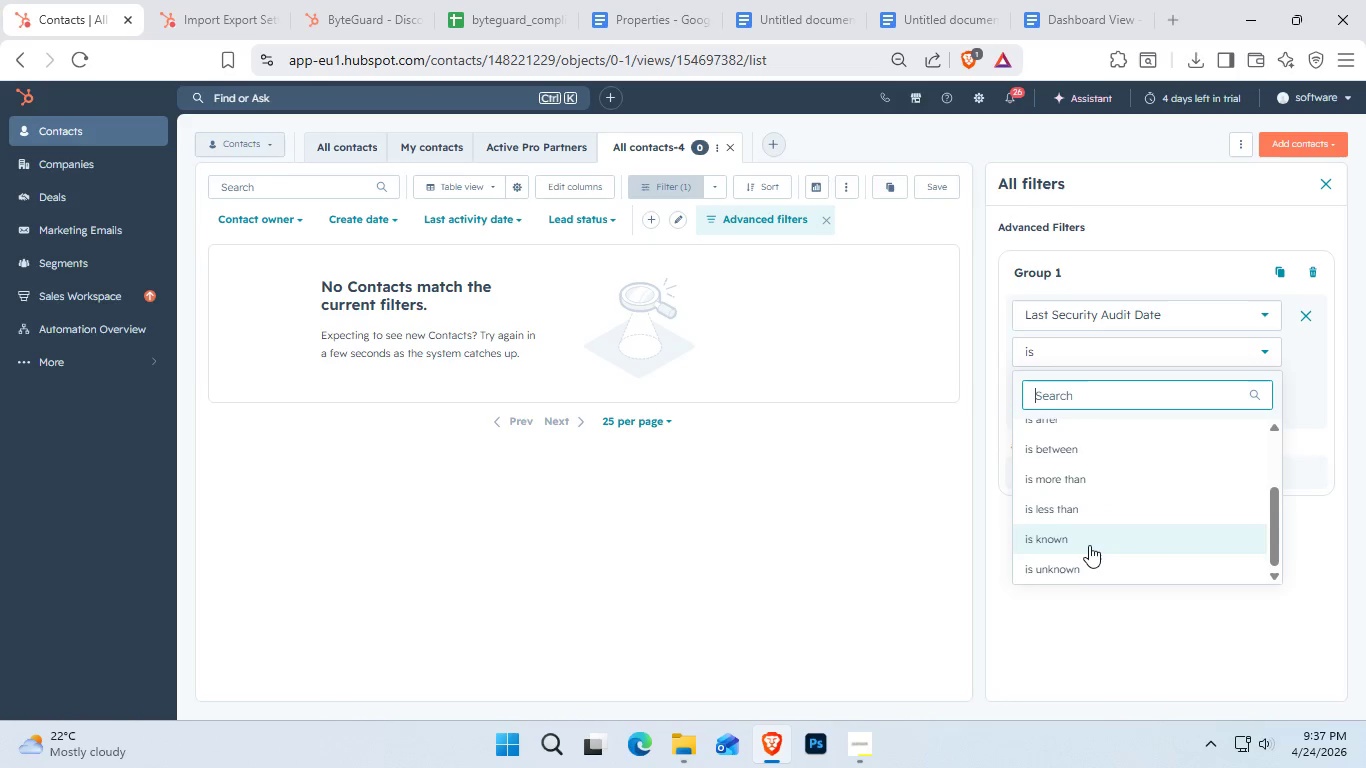 
left_click([1089, 546])
 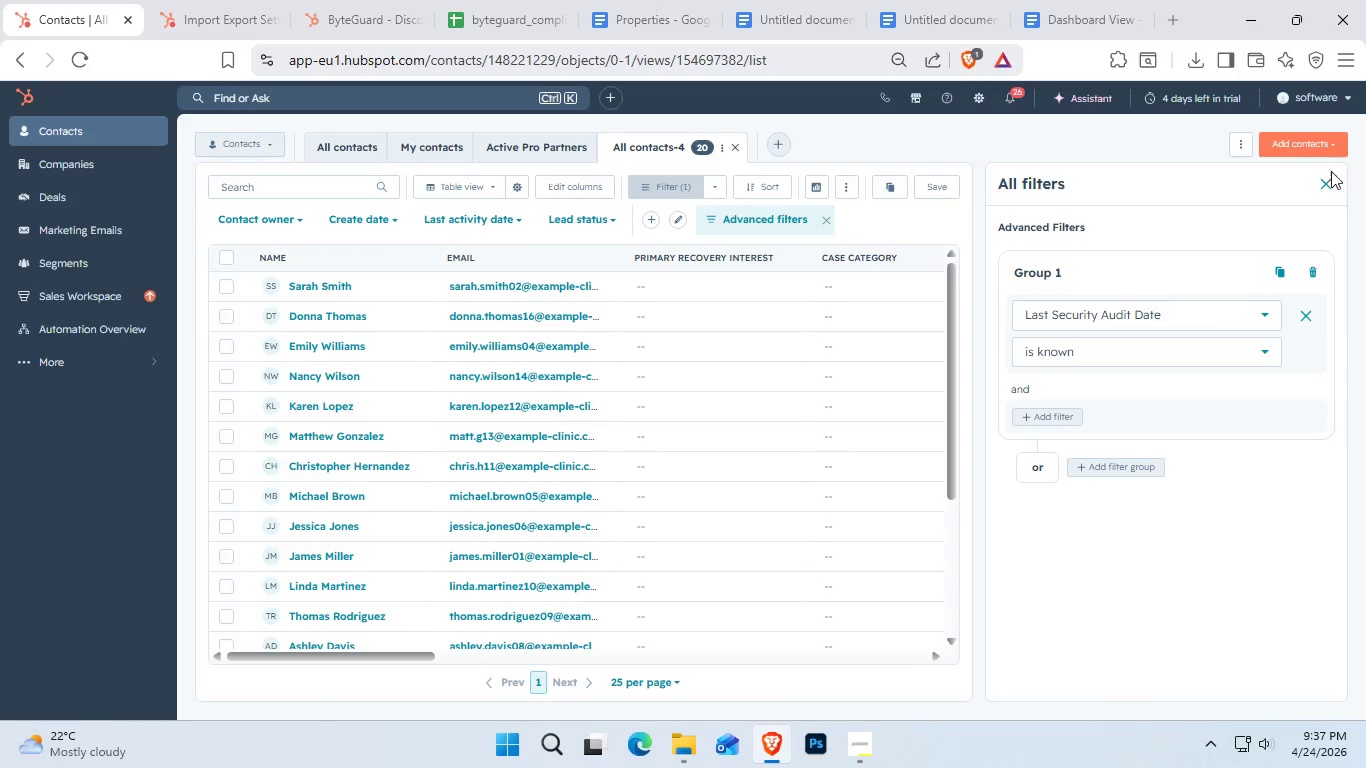 
left_click([1330, 188])
 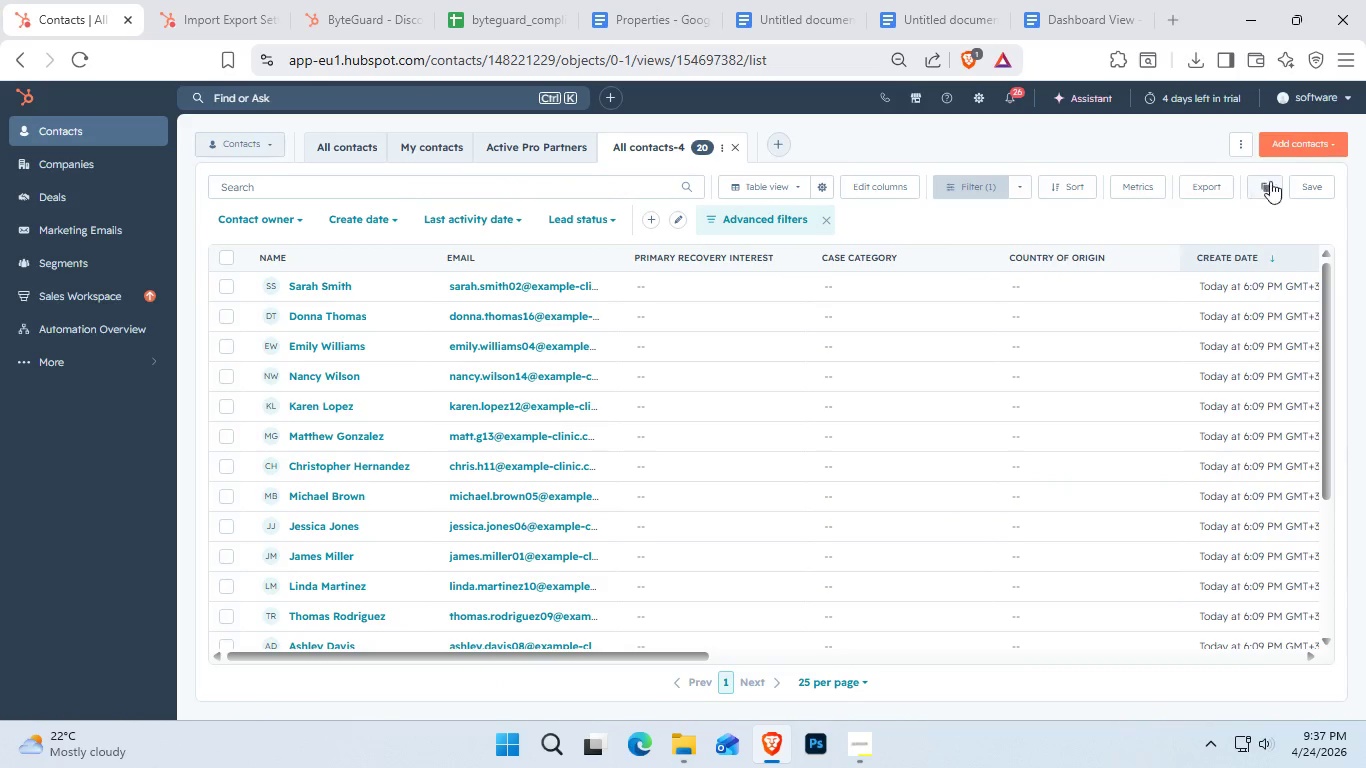 
left_click([1319, 188])
 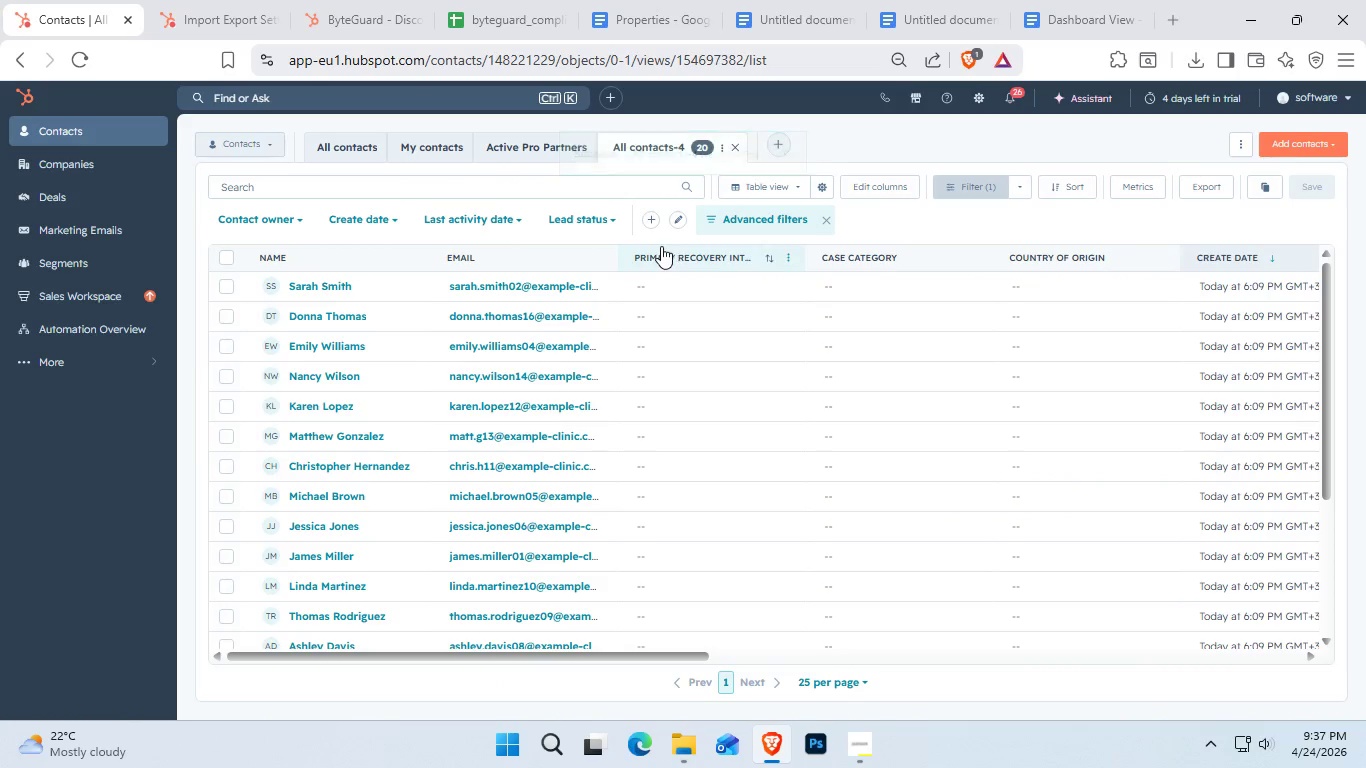 
wait(6.45)
 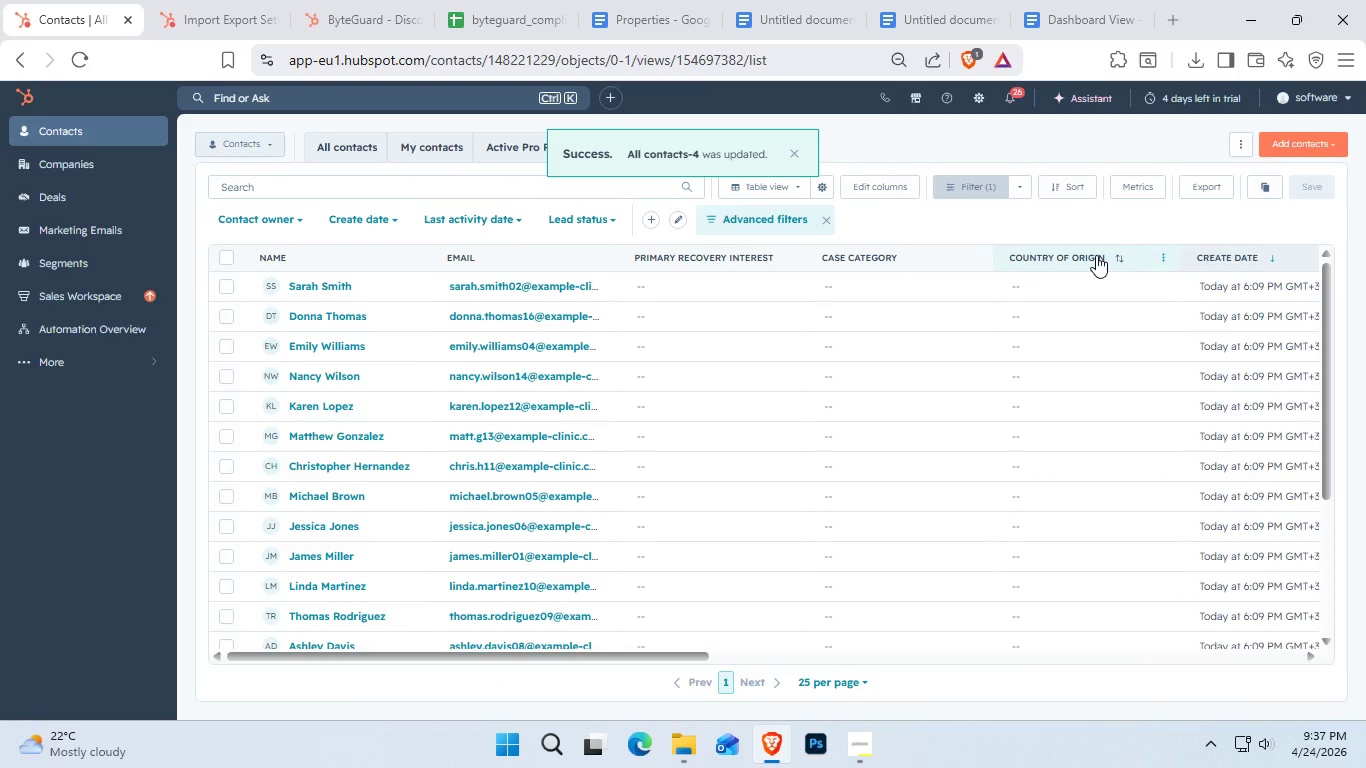 
left_click([874, 180])
 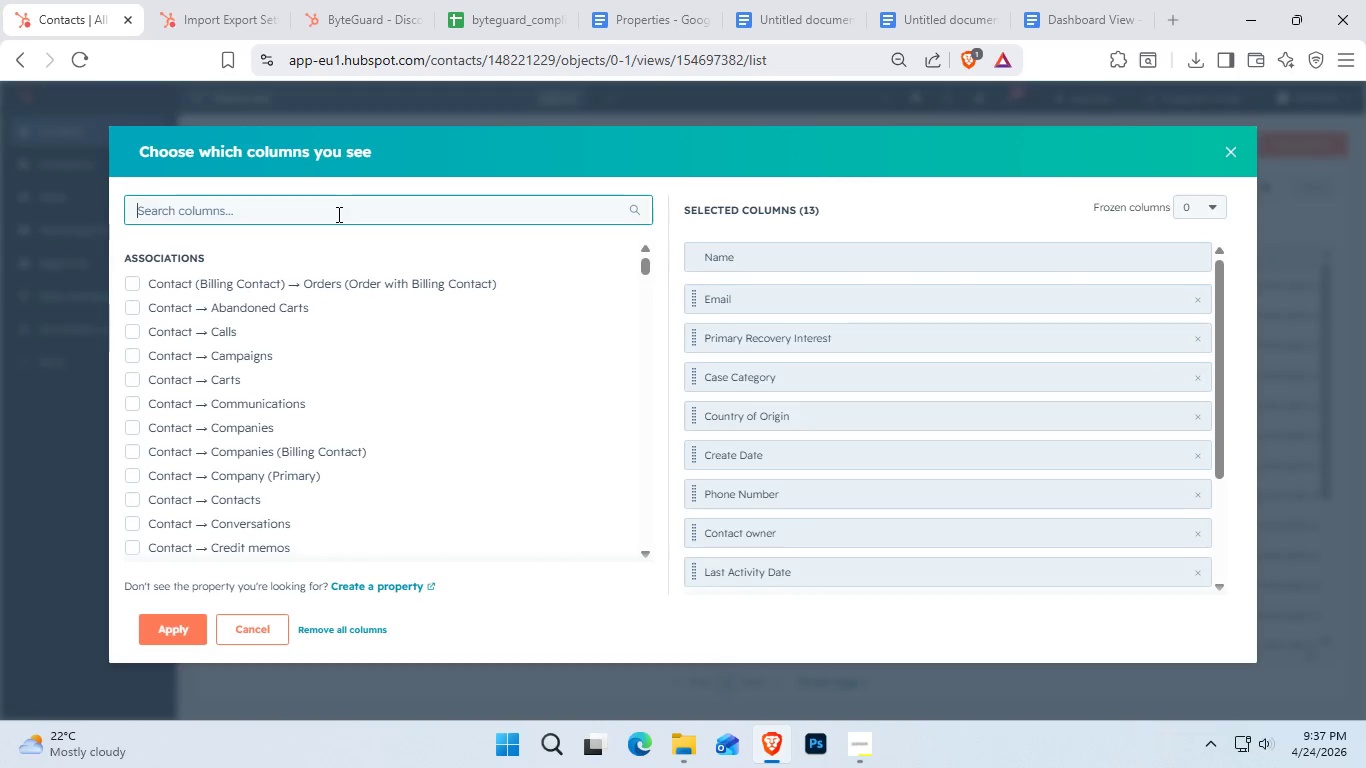 
type(life)
 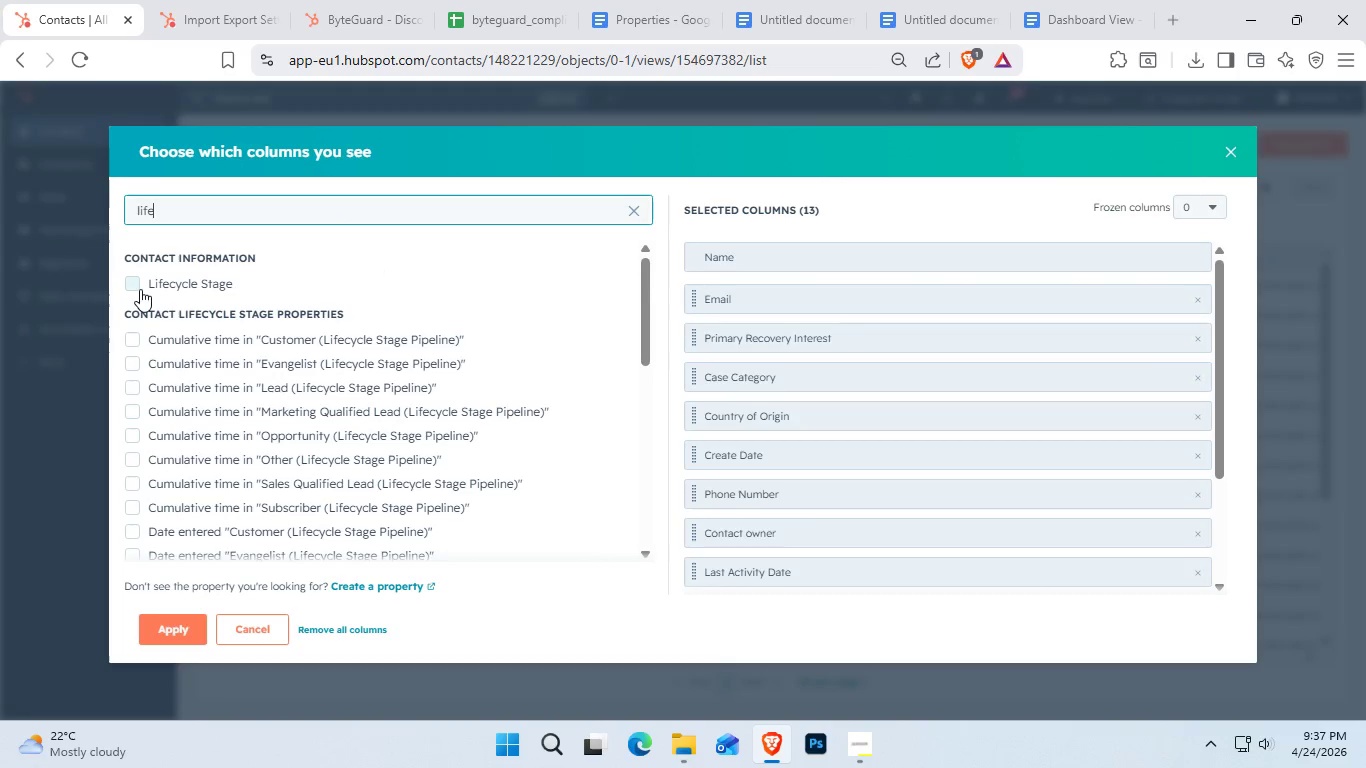 
left_click([137, 289])
 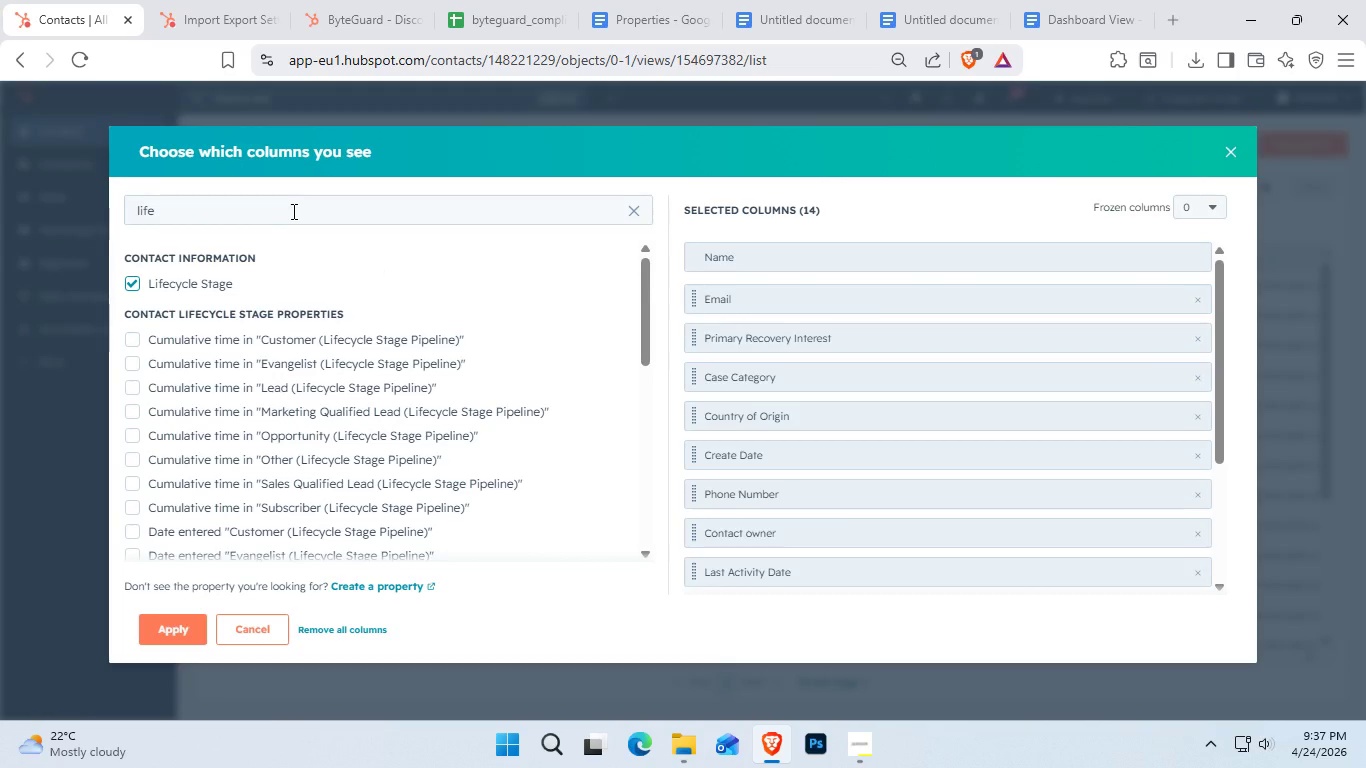 
wait(5.66)
 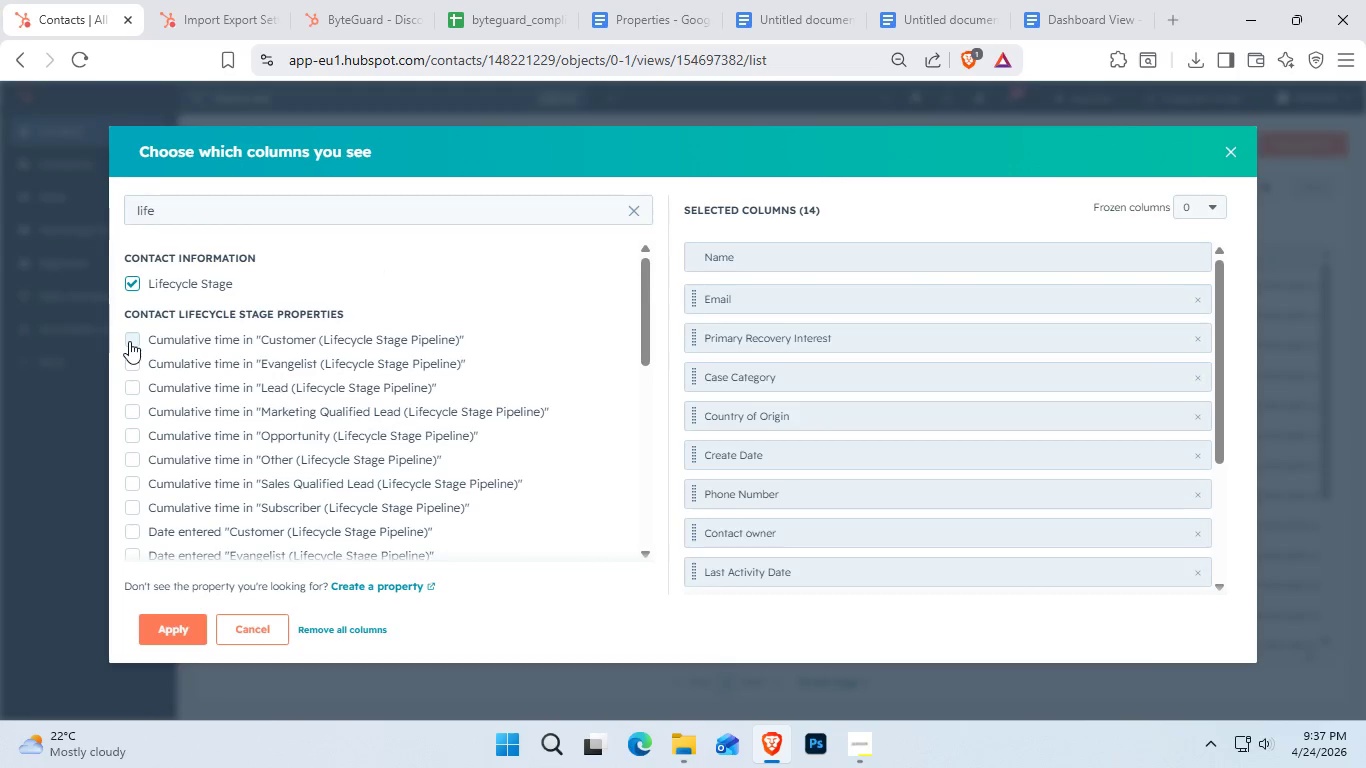 
left_click([283, 217])
 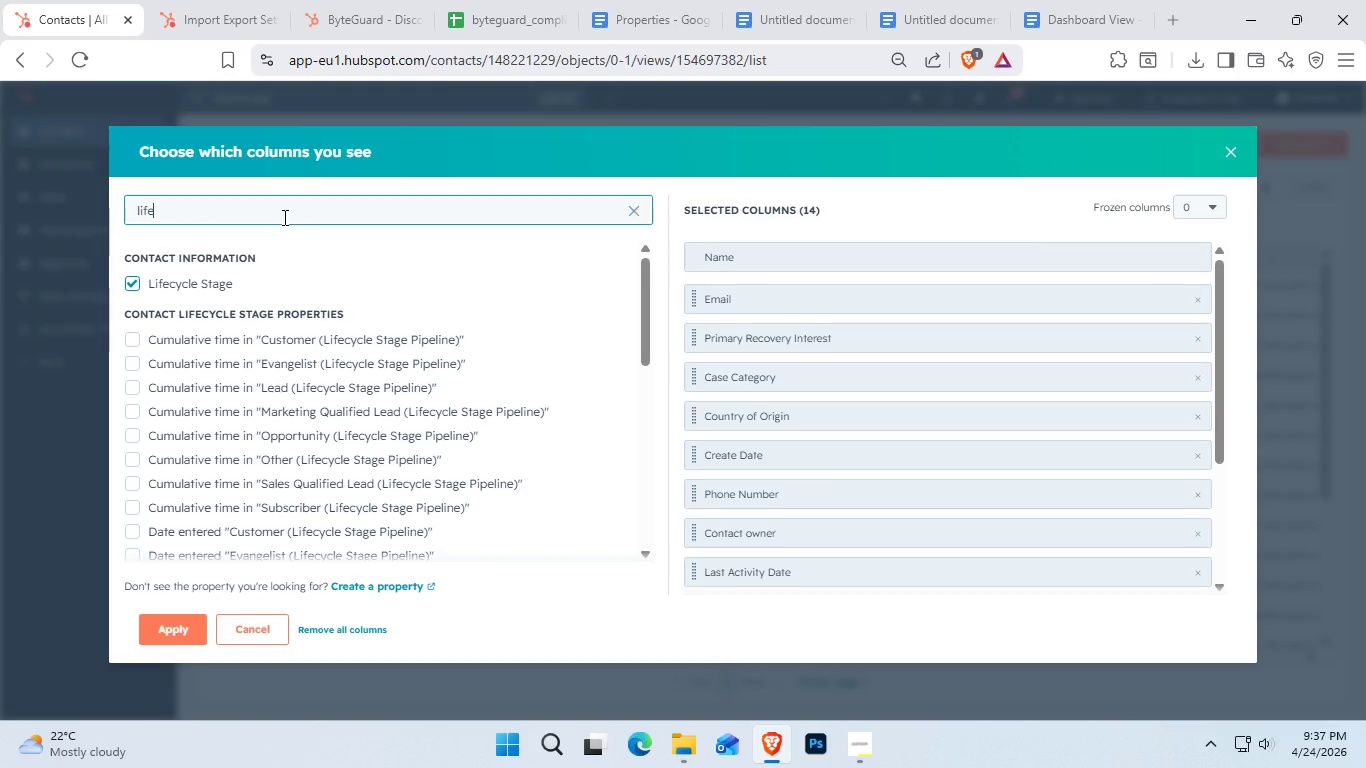 
left_click_drag(start_coordinate=[283, 217], to_coordinate=[172, 214])
 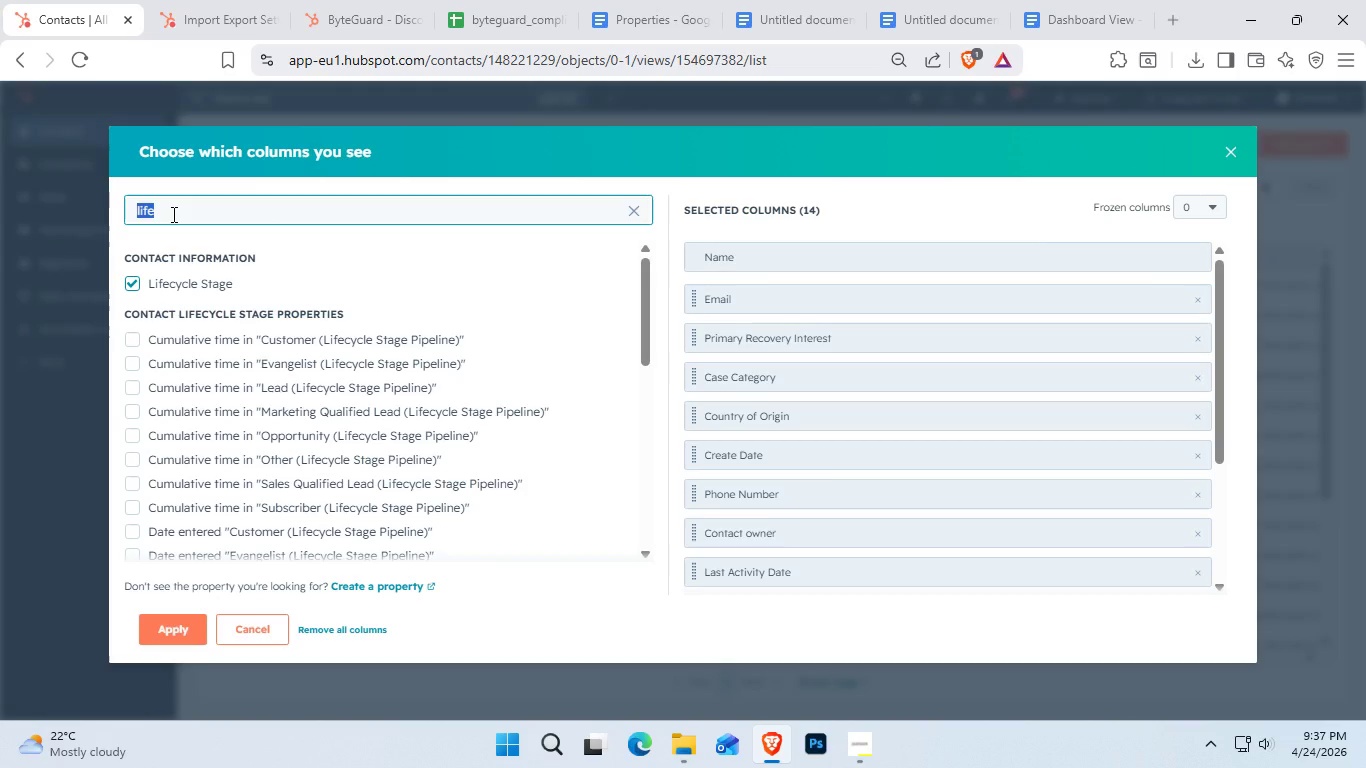 
type(com)
 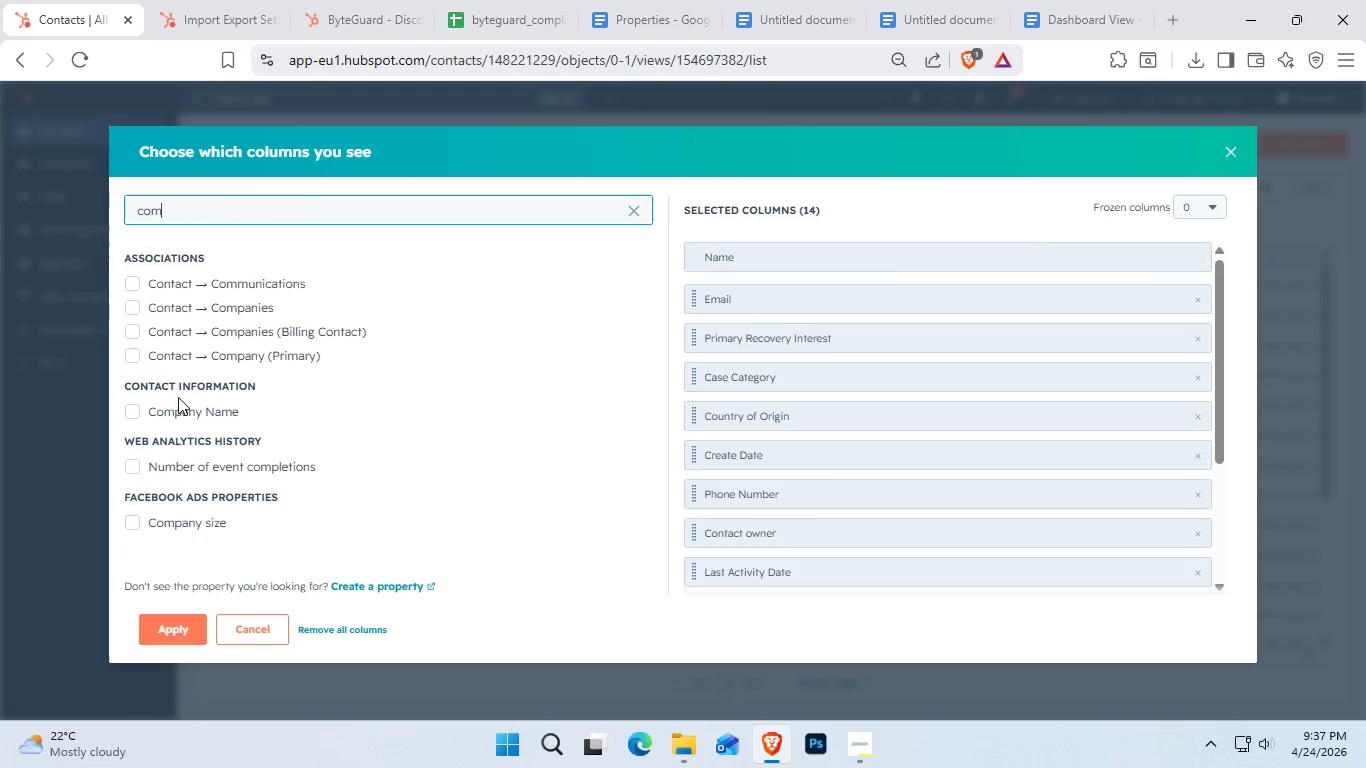 
left_click([130, 419])
 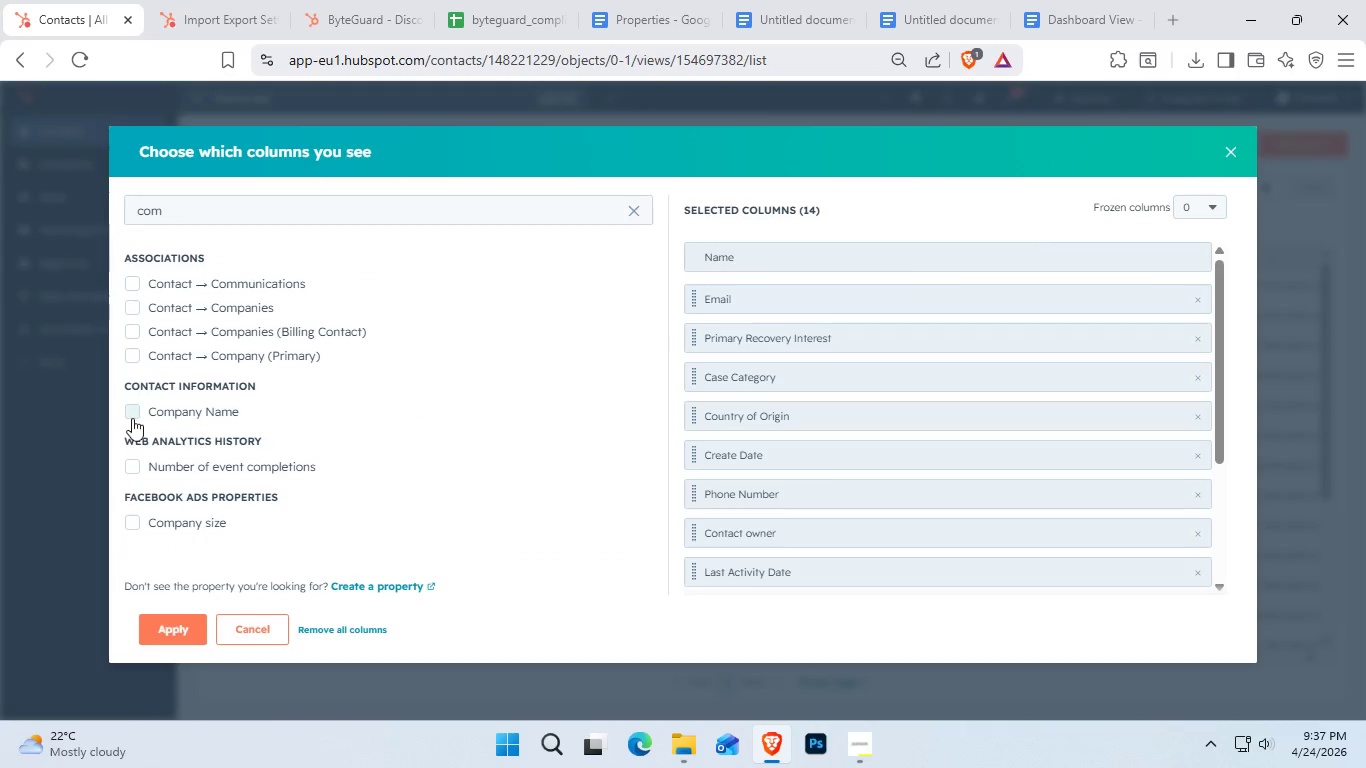 
double_click([133, 417])
 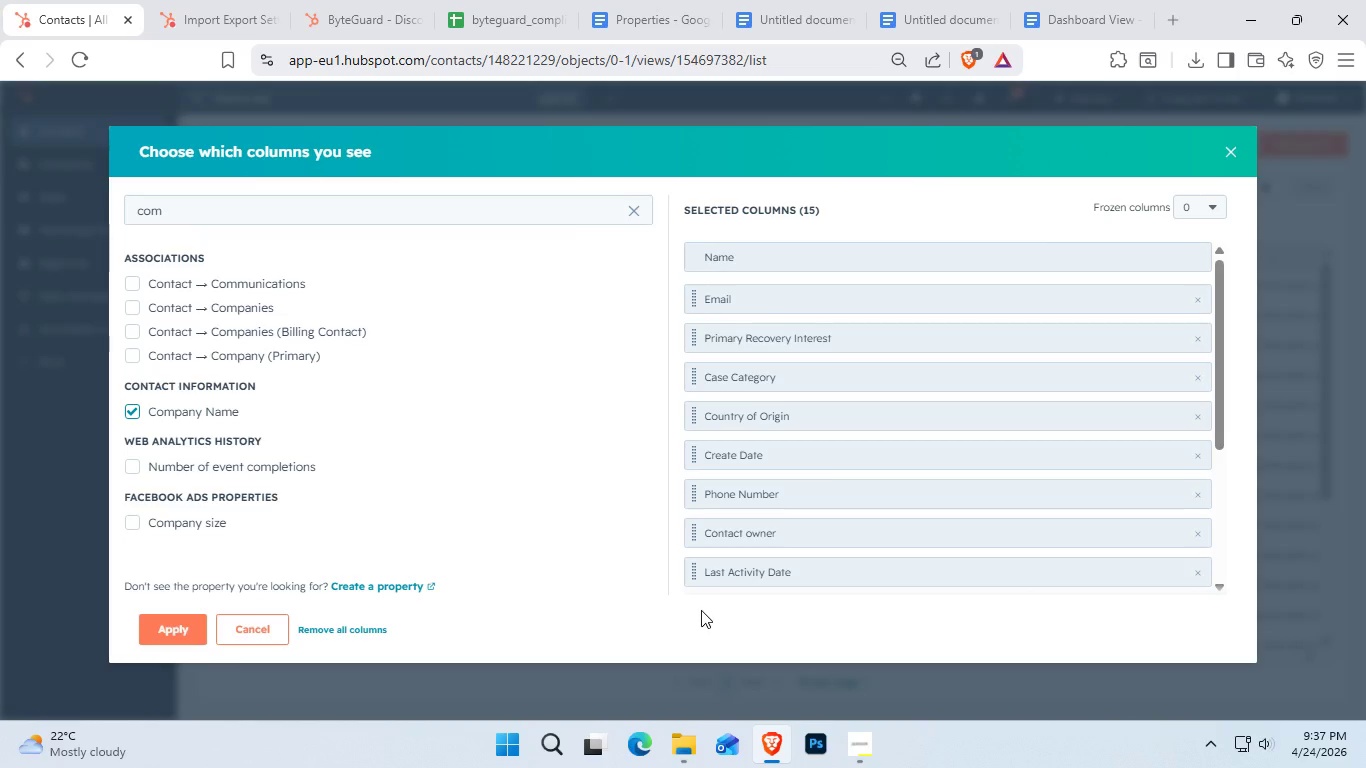 
scroll: coordinate [942, 566], scroll_direction: up, amount: 1.0
 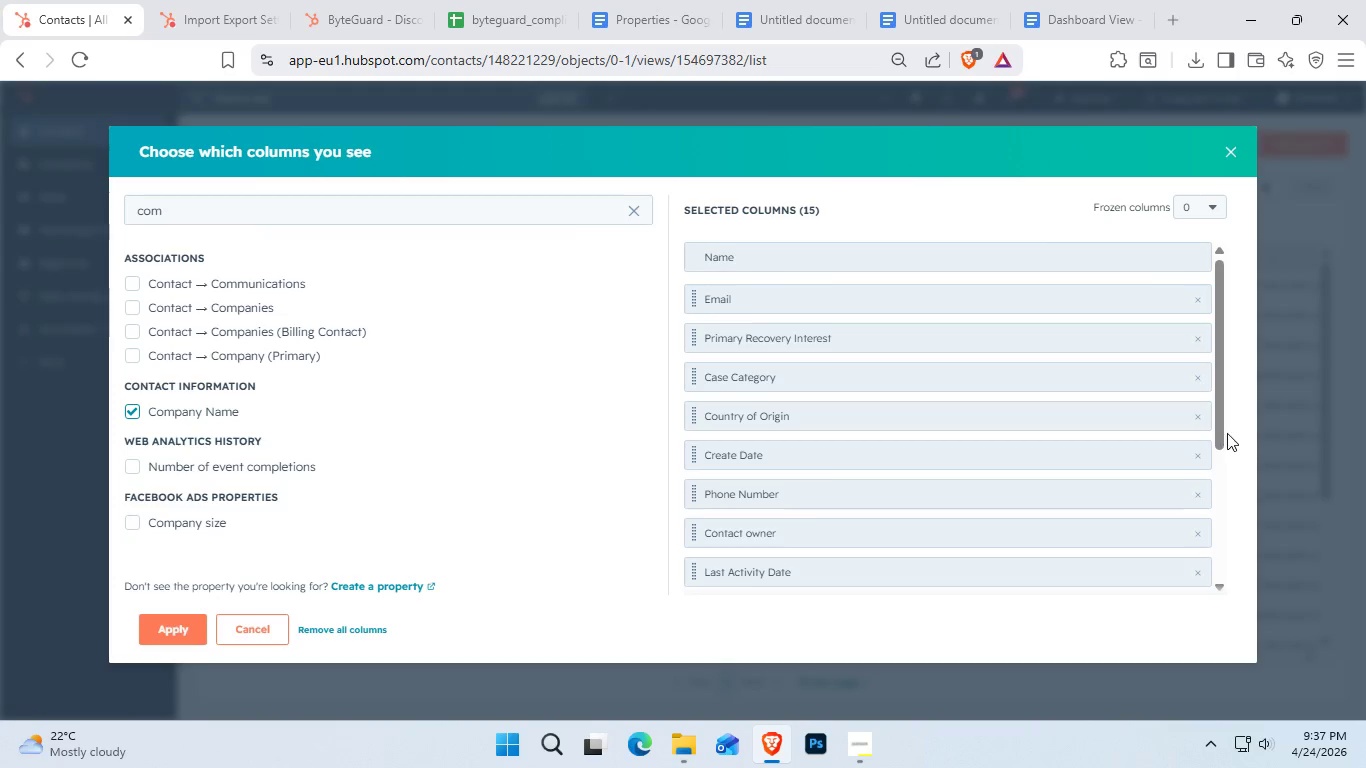 
left_click_drag(start_coordinate=[1219, 433], to_coordinate=[1208, 560])
 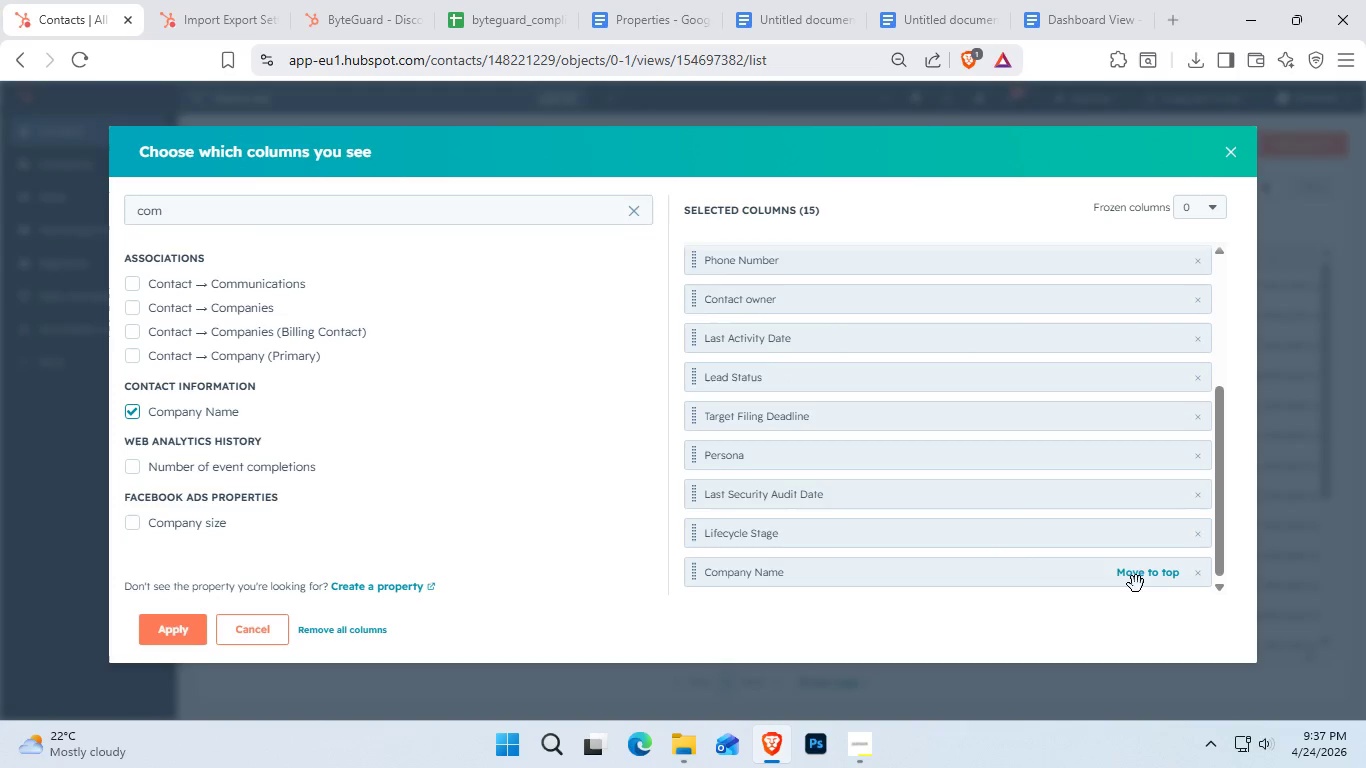 
left_click([1137, 577])
 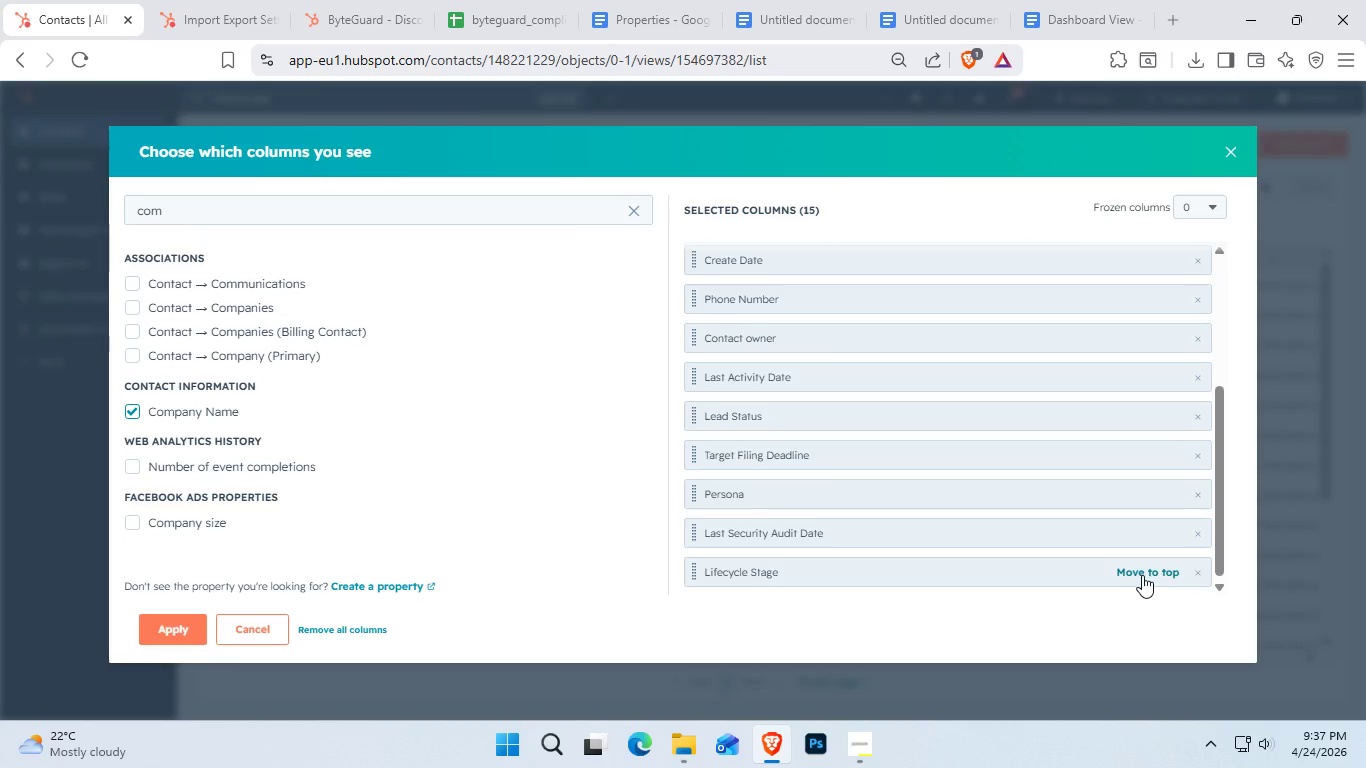 
left_click([1146, 568])
 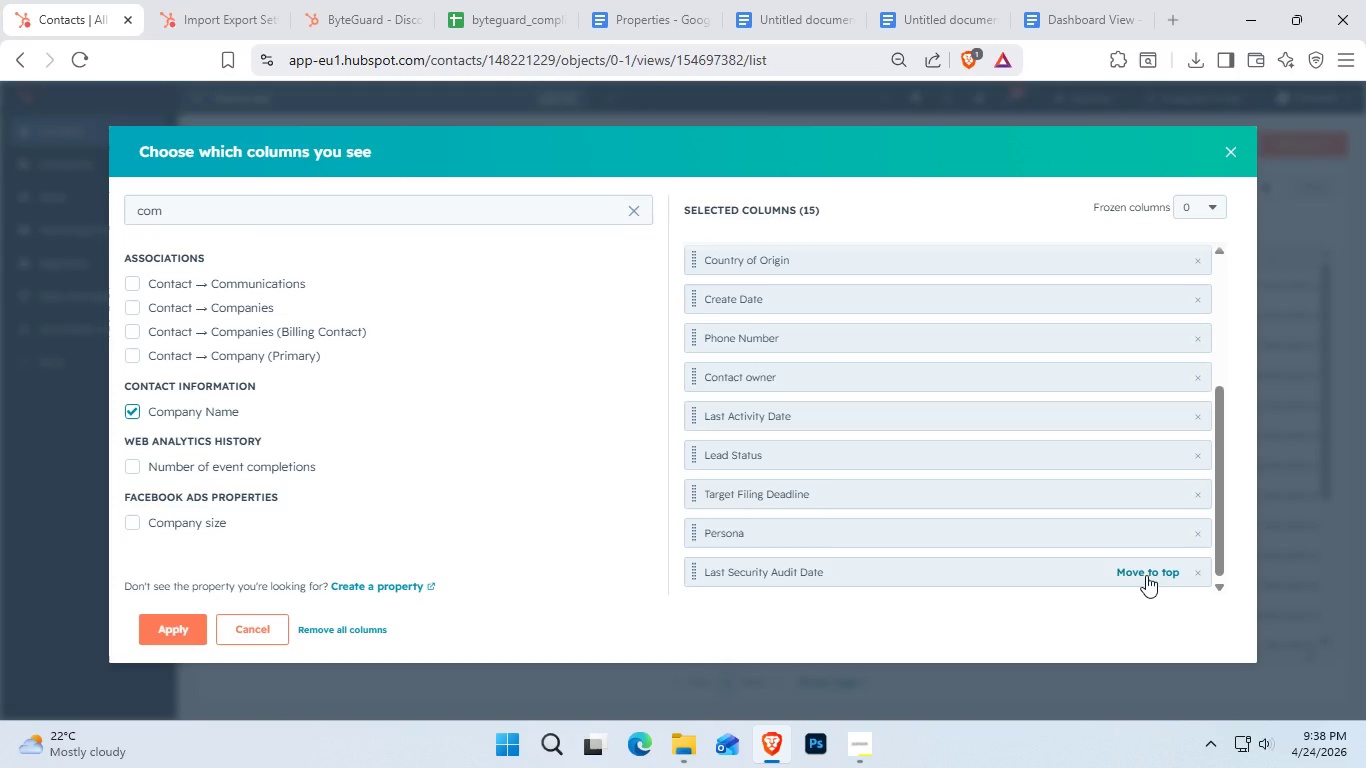 
left_click([1146, 575])
 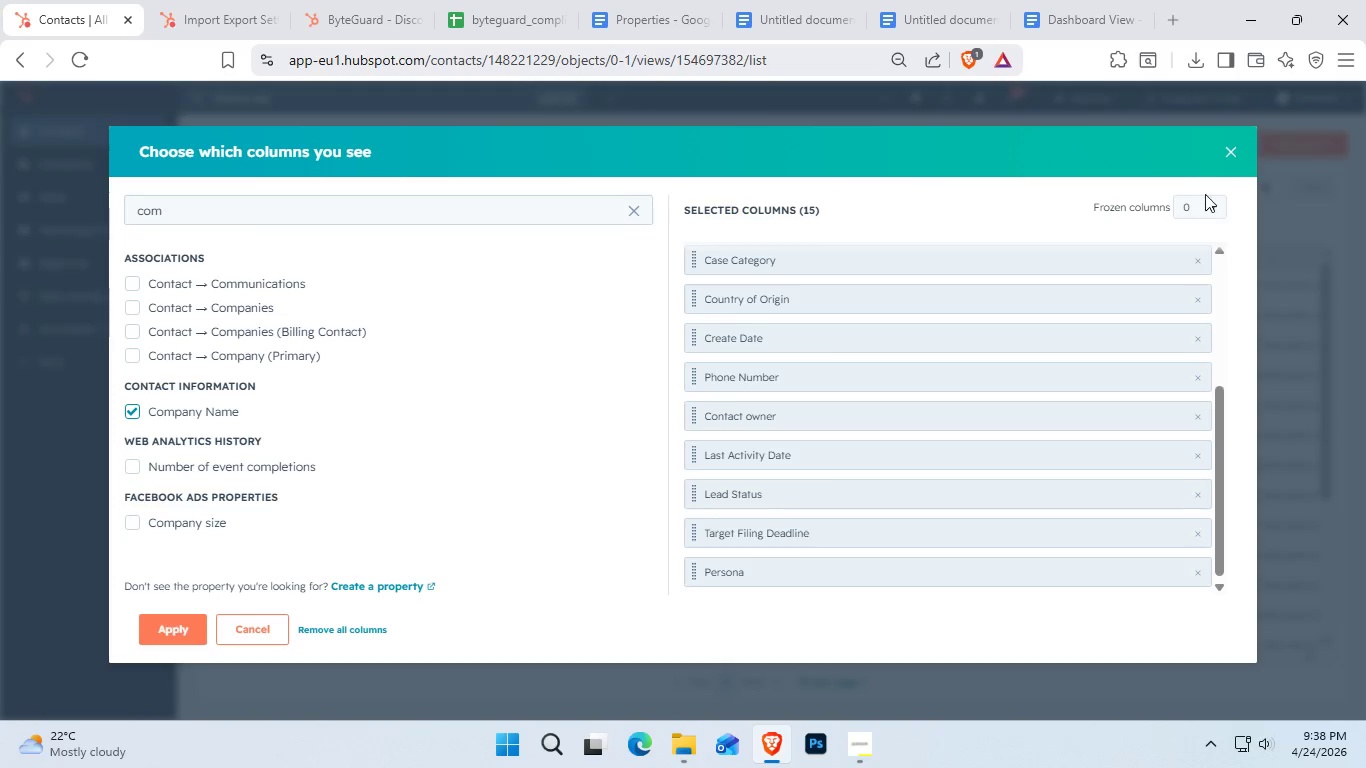 
left_click([1229, 153])
 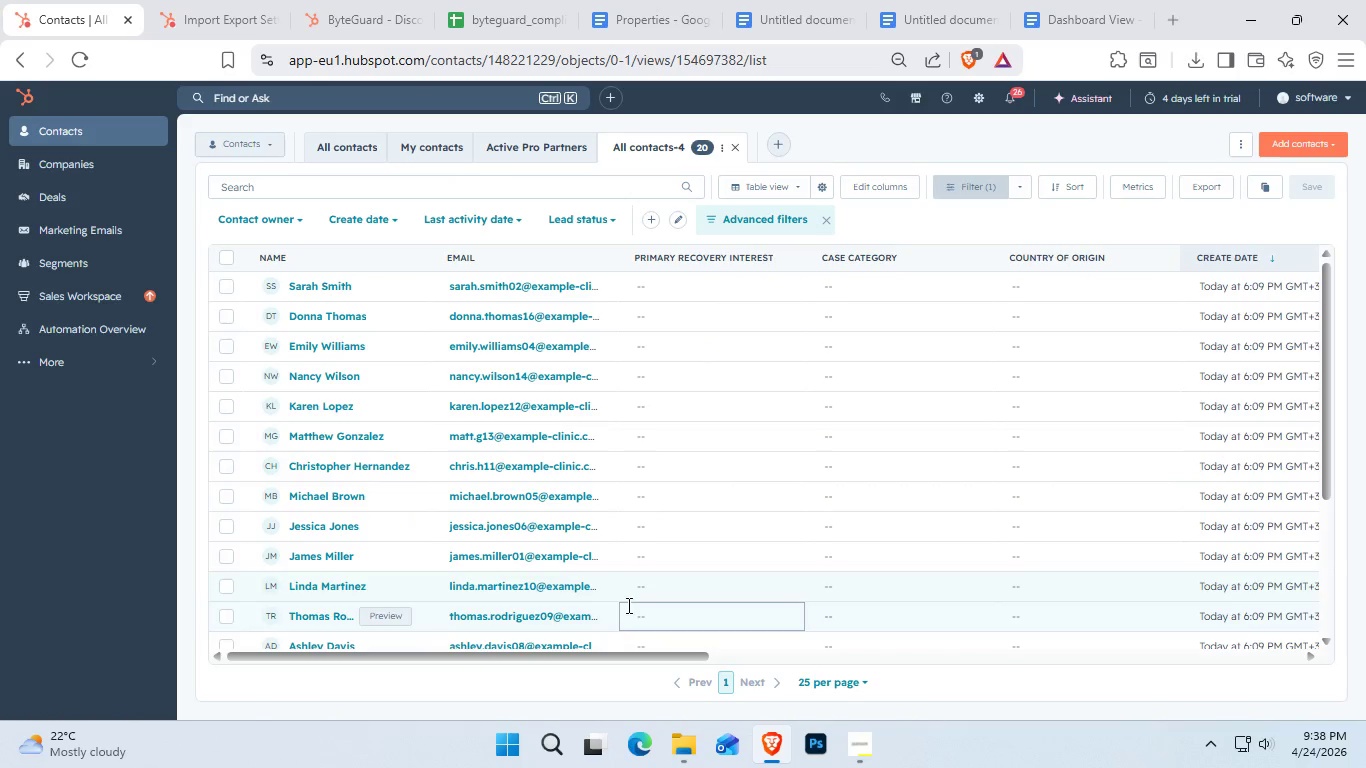 
wait(6.62)
 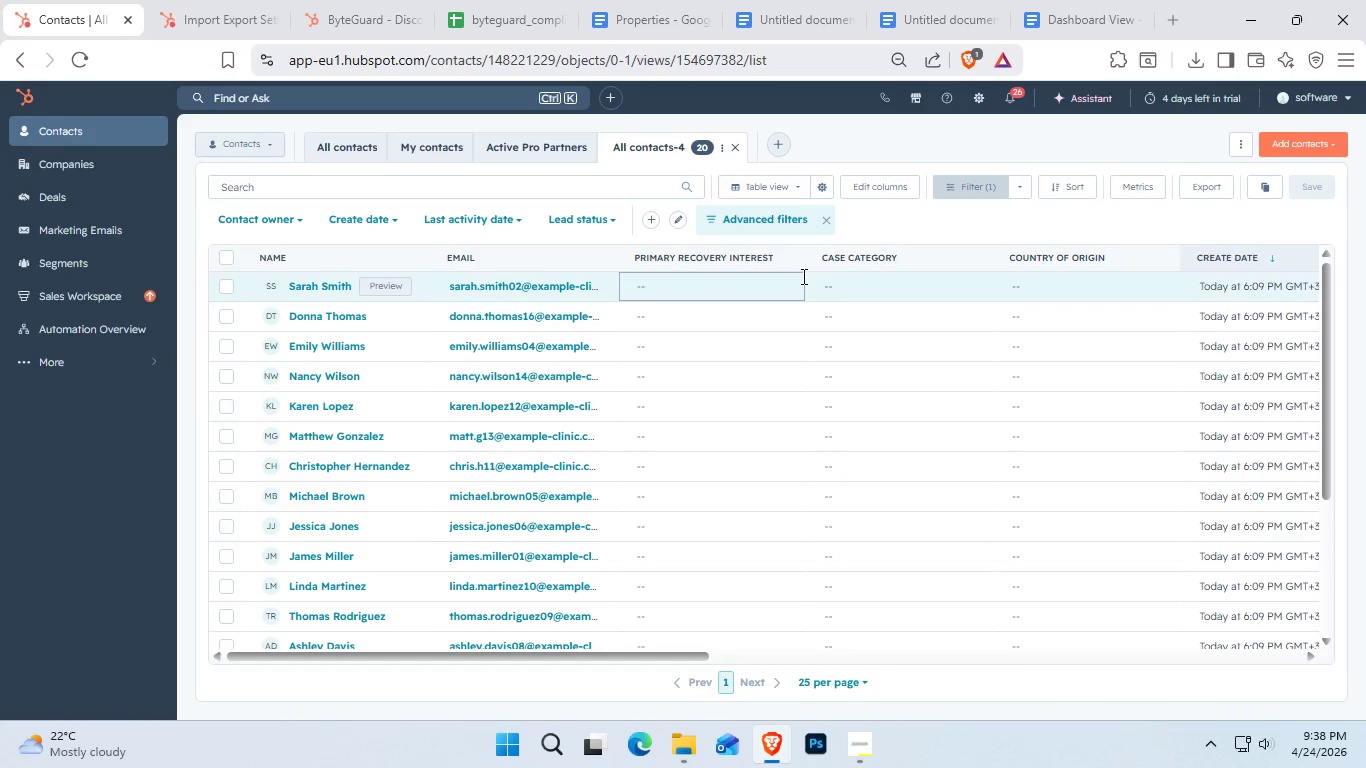 
left_click_drag(start_coordinate=[624, 656], to_coordinate=[593, 767])
 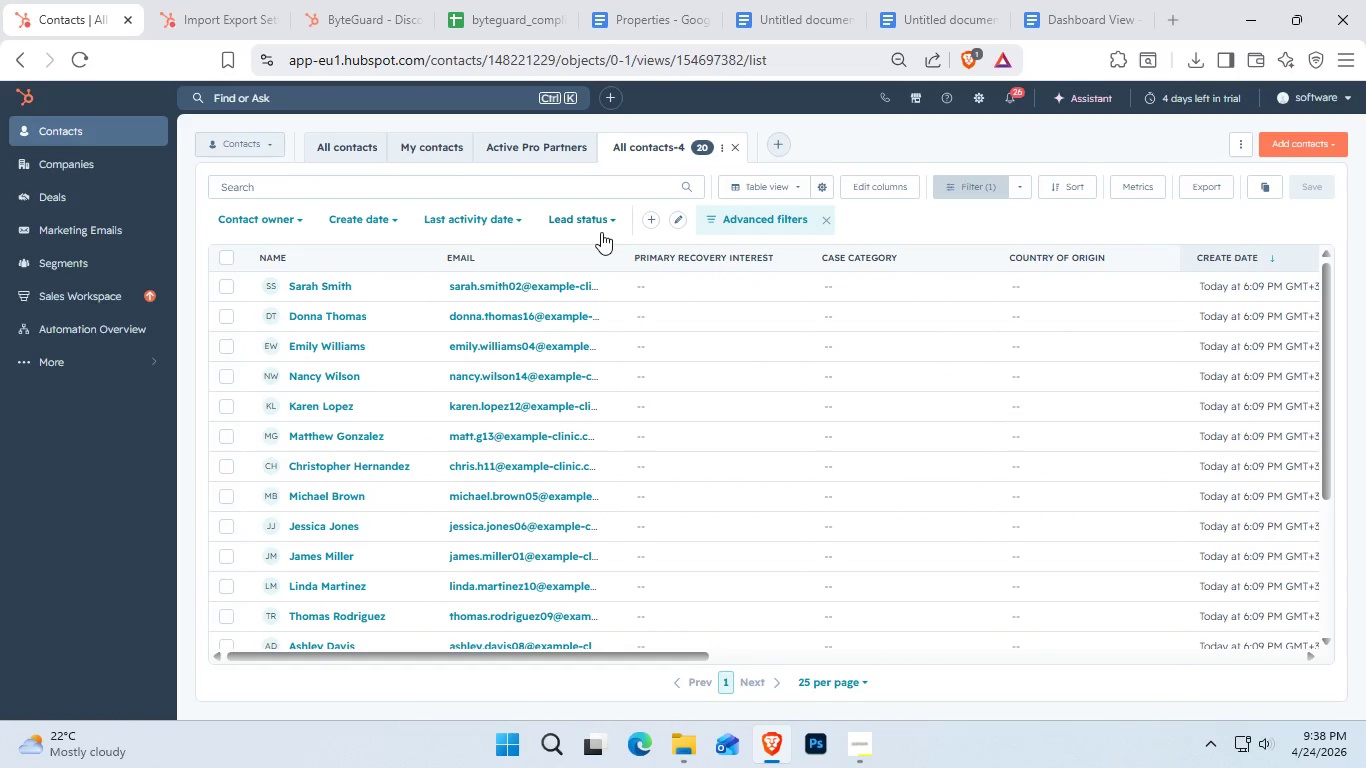 
mouse_move([636, 242])
 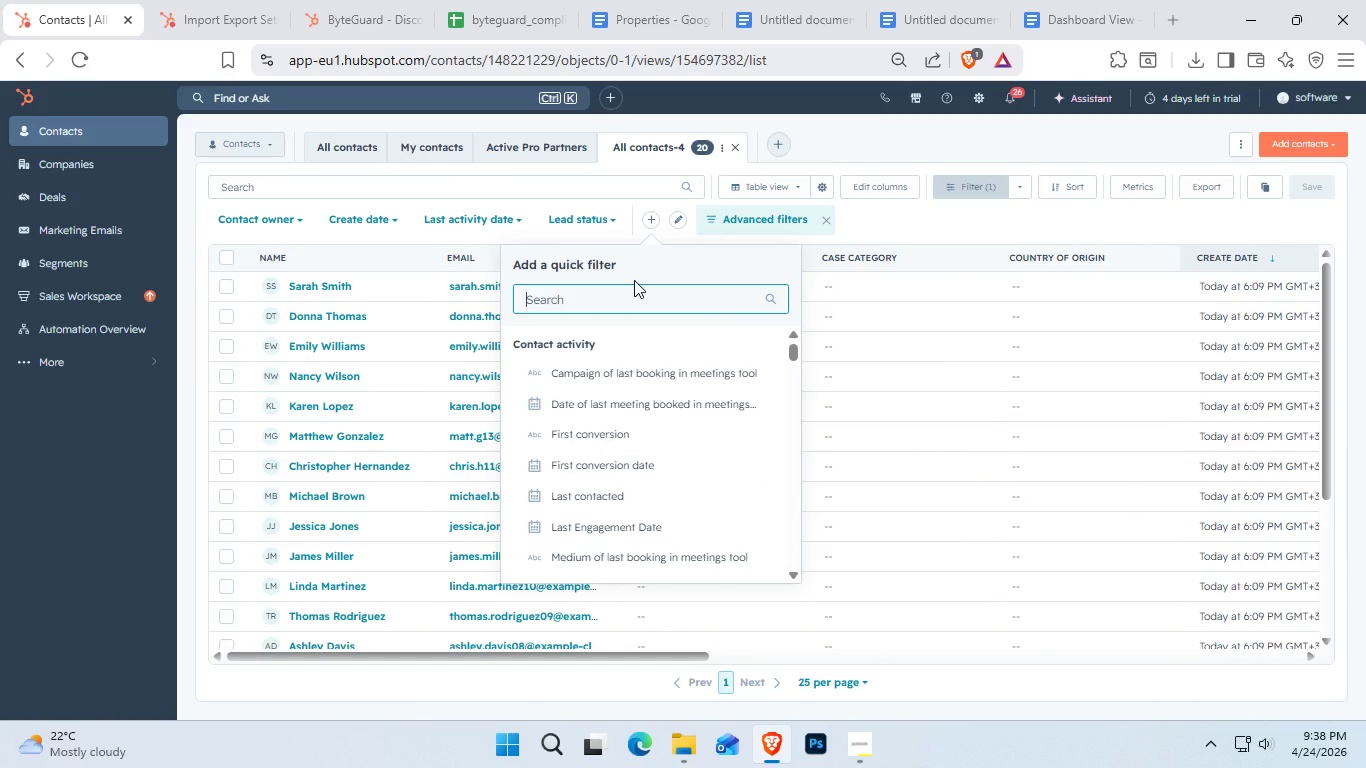 
type(life)
 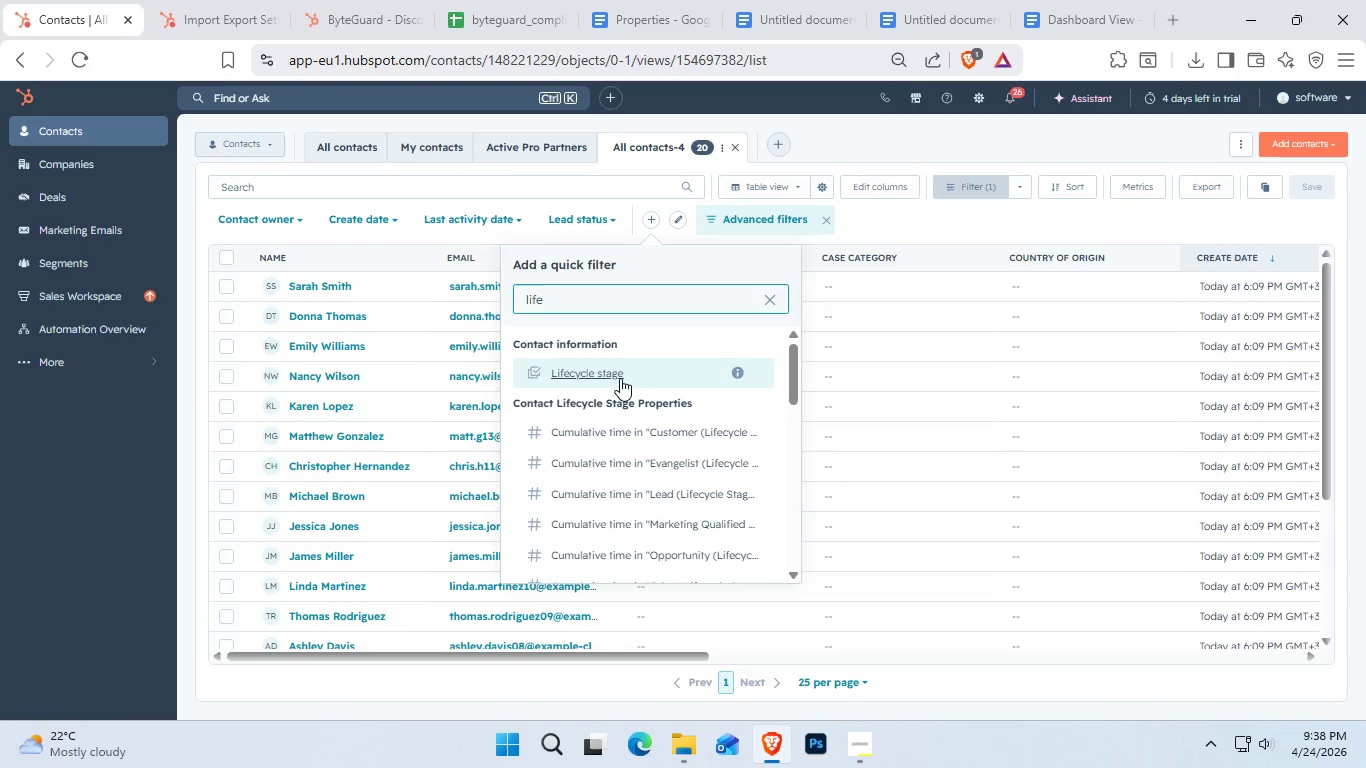 
left_click([620, 378])
 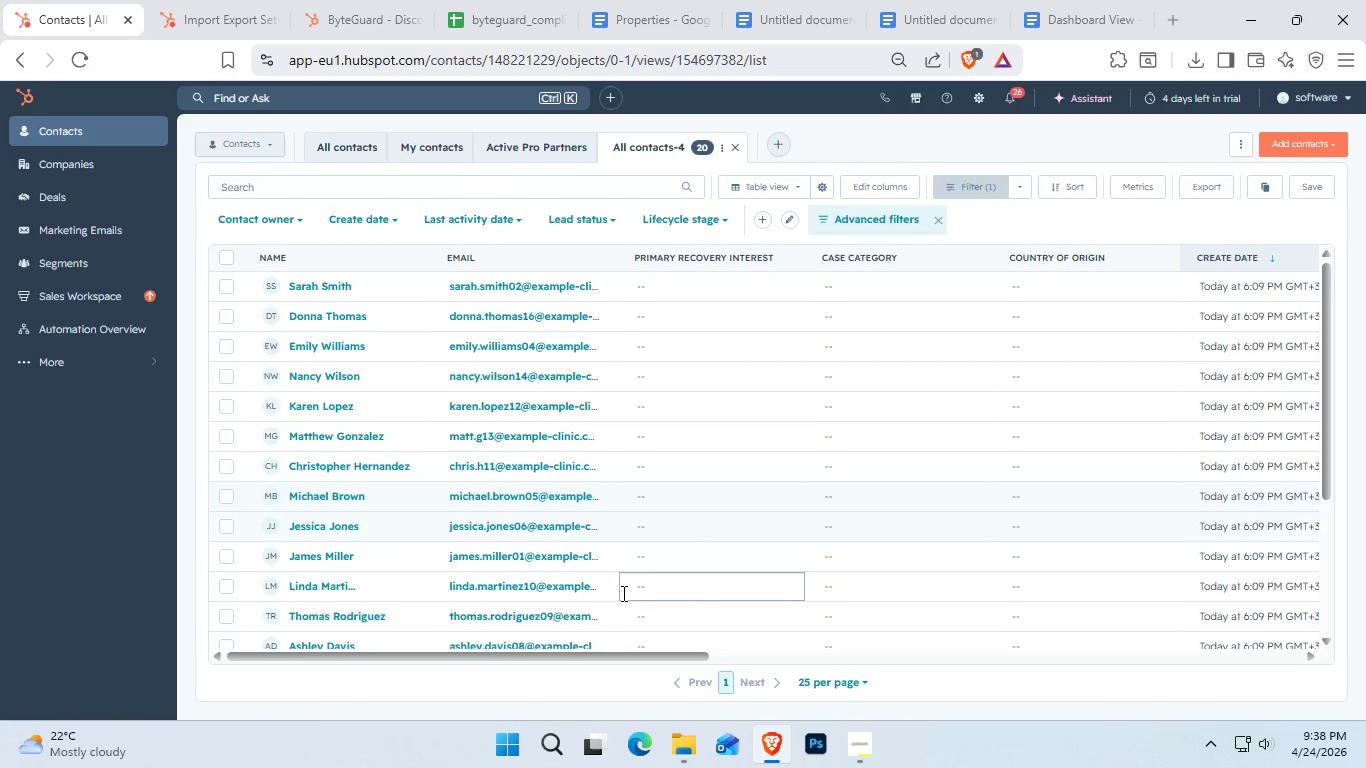 
left_click_drag(start_coordinate=[630, 654], to_coordinate=[693, 690])
 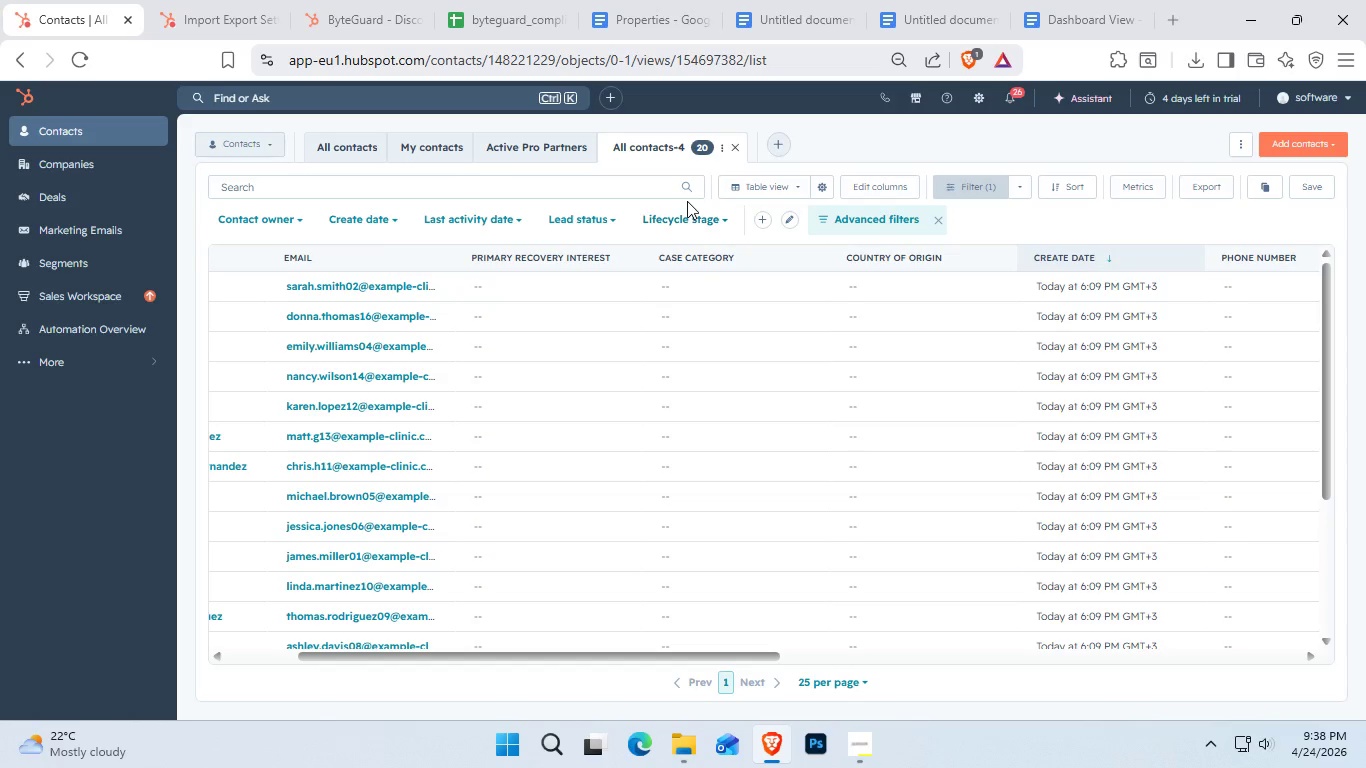 
double_click([687, 216])
 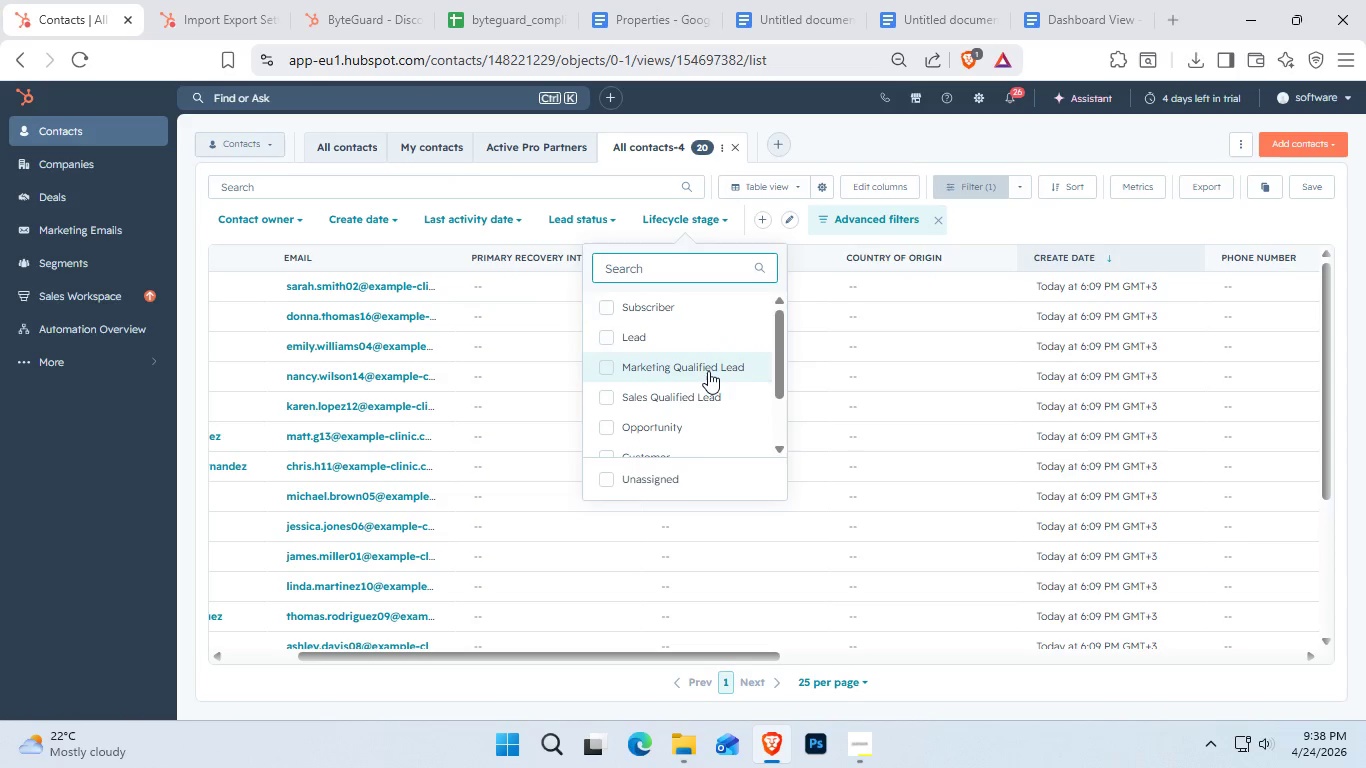 
left_click([704, 371])
 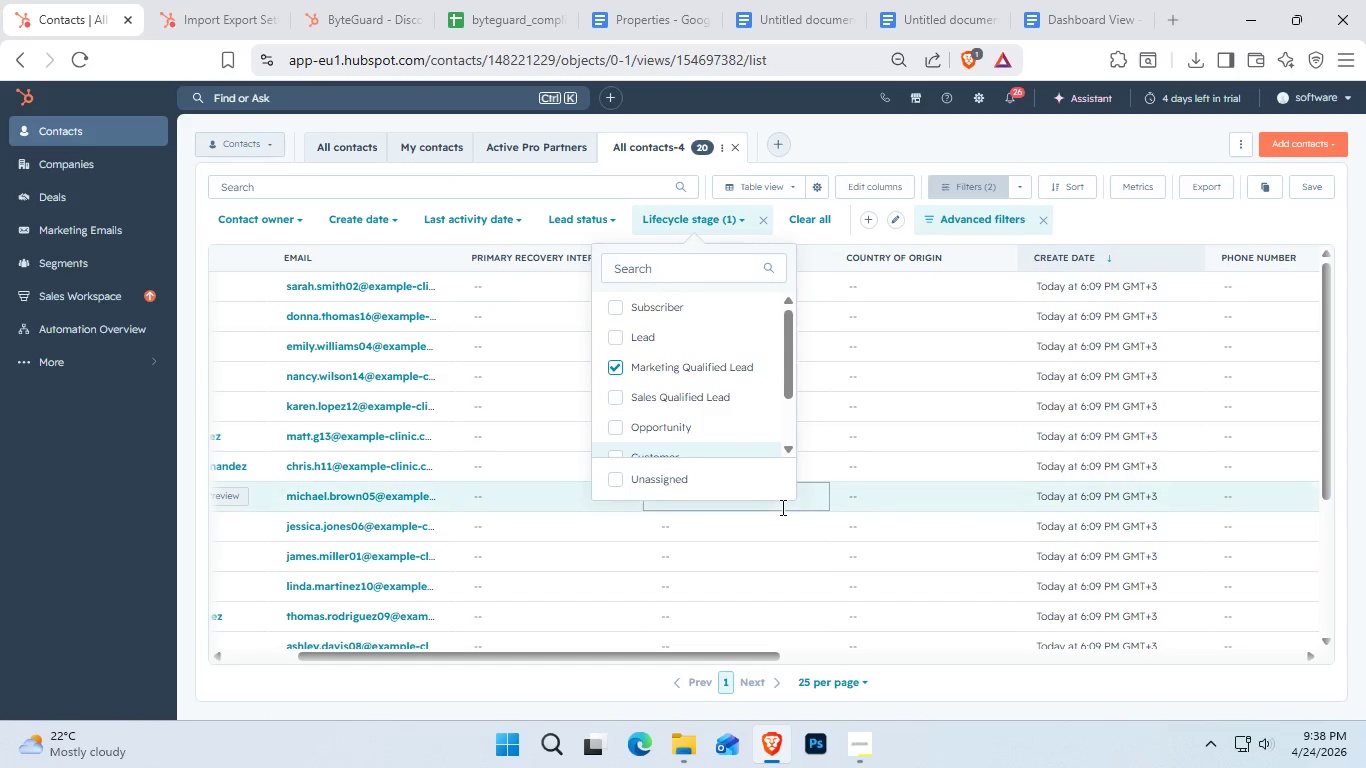 
left_click([880, 479])
 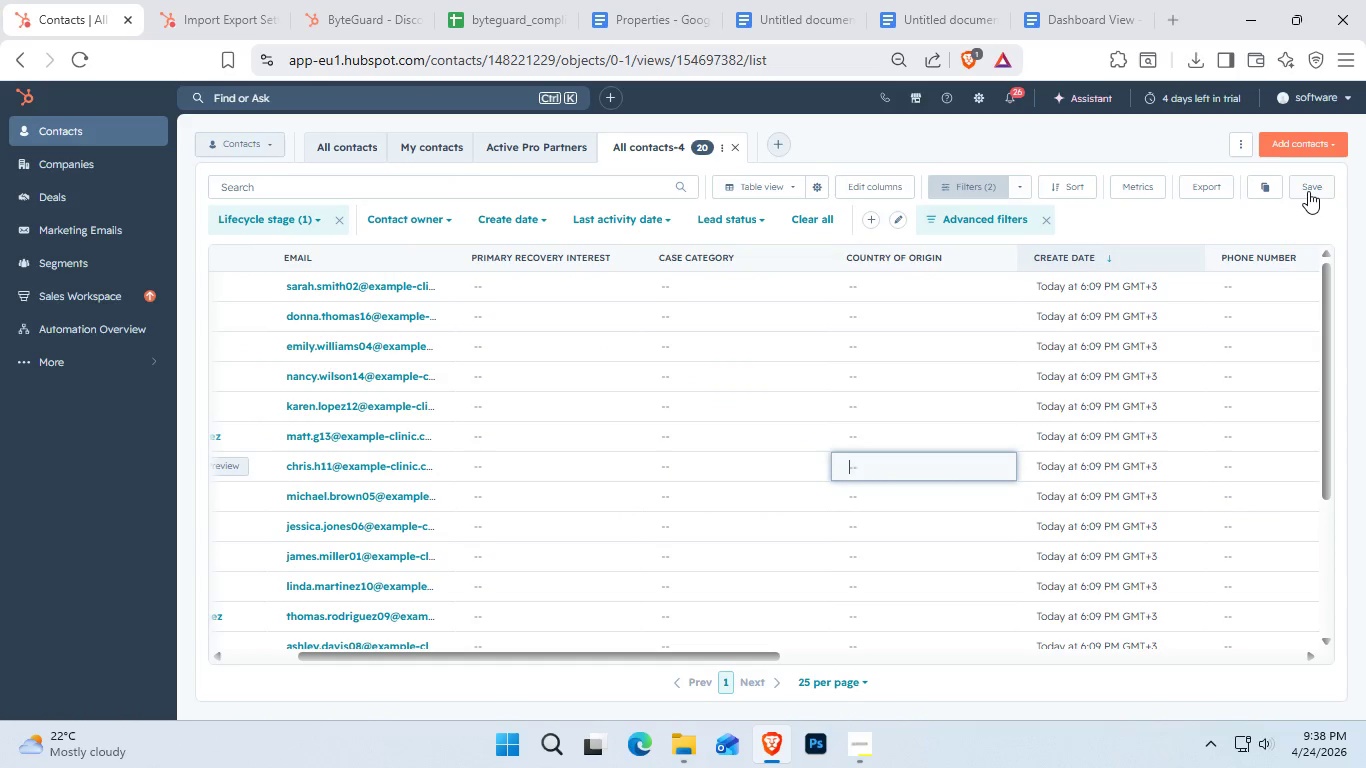 
double_click([1306, 190])
 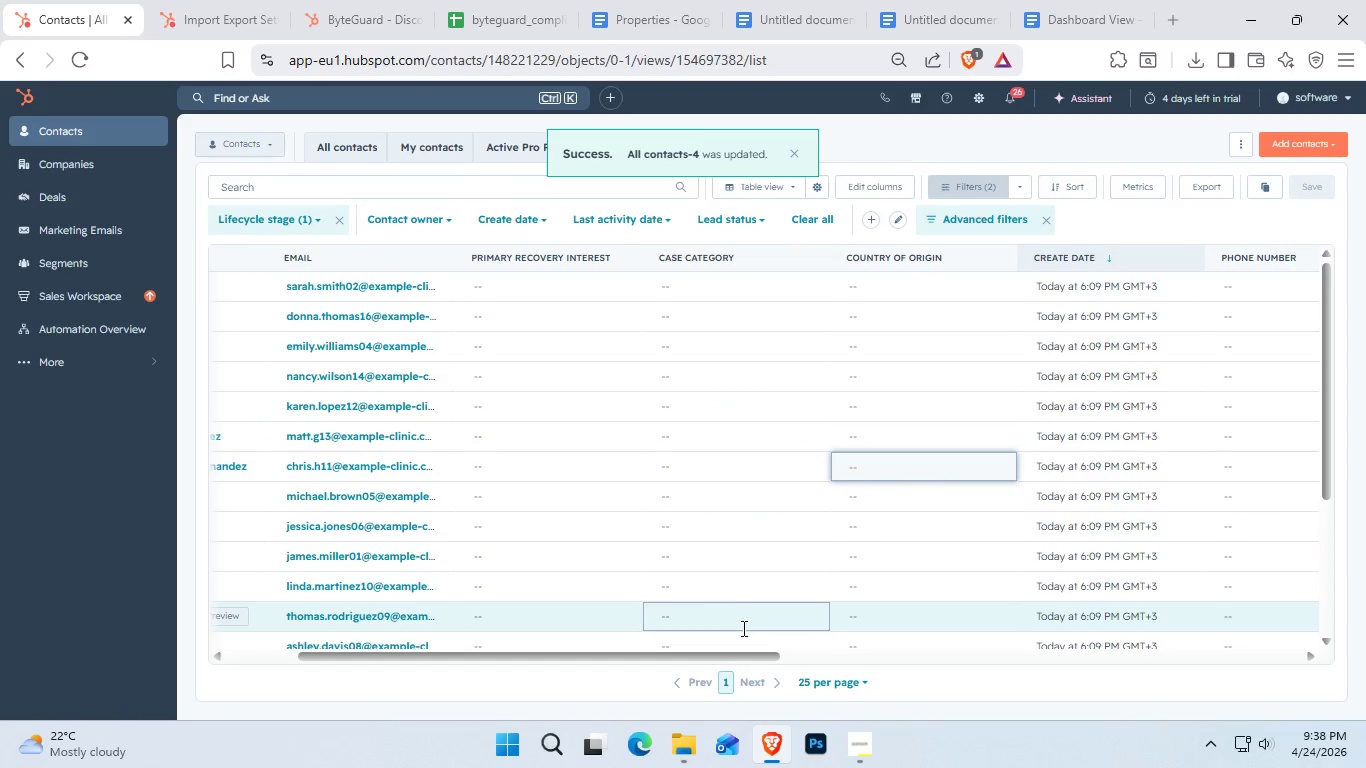 
left_click_drag(start_coordinate=[738, 658], to_coordinate=[803, 637])
 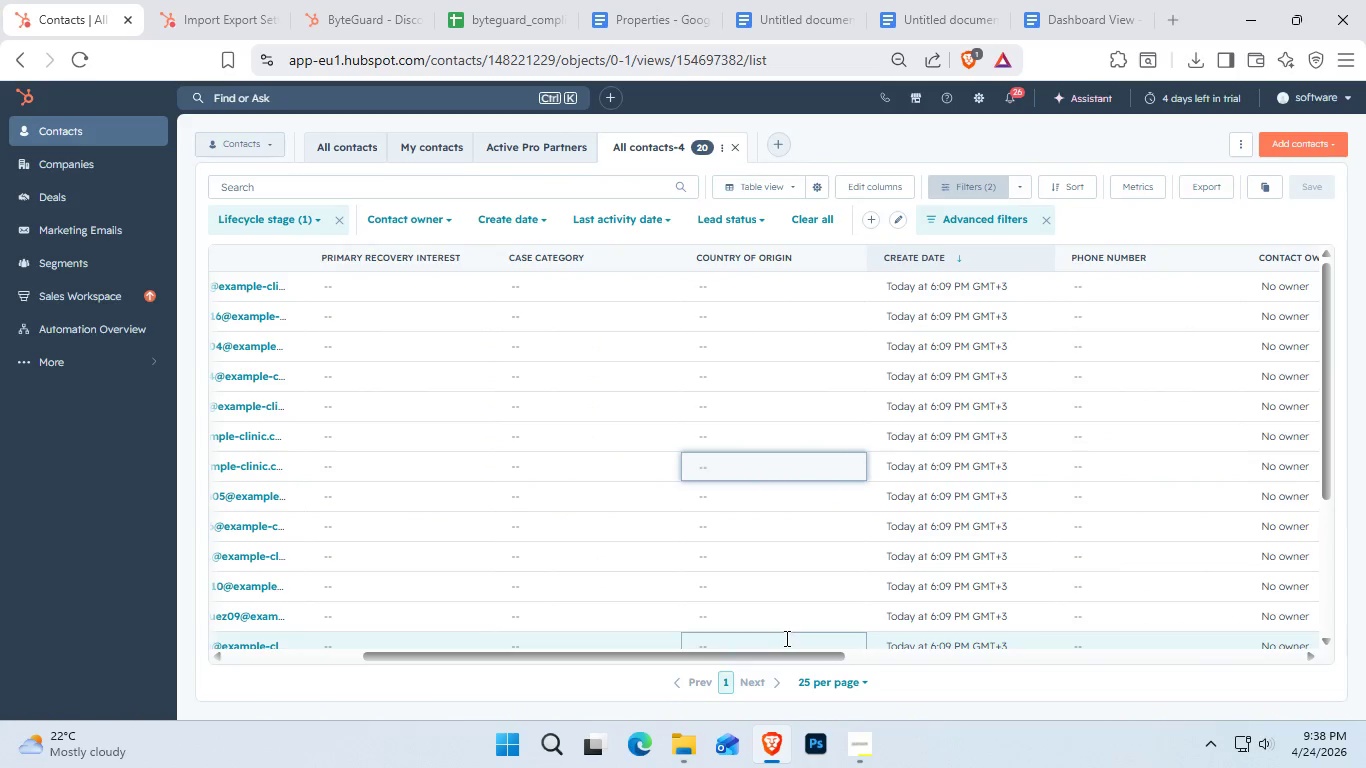 
left_click_drag(start_coordinate=[785, 638], to_coordinate=[655, 667])
 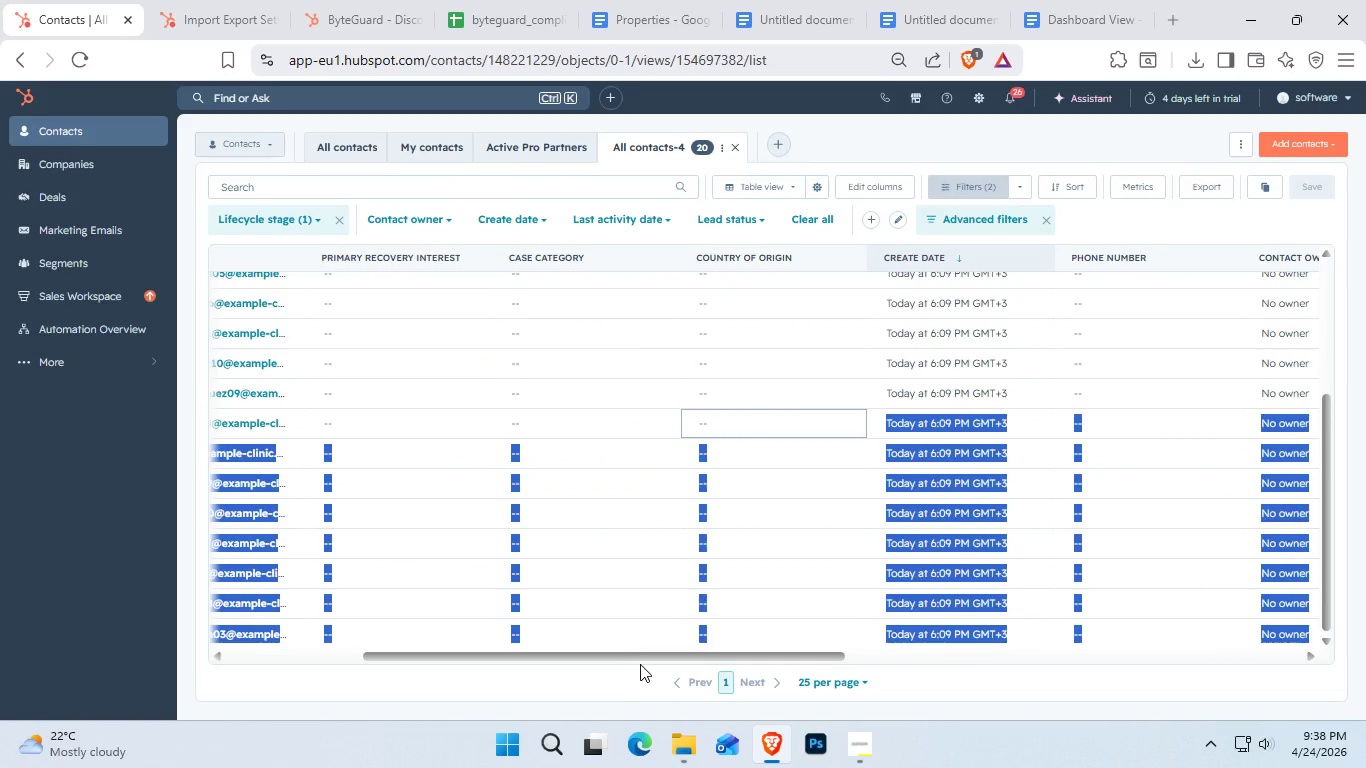 
left_click_drag(start_coordinate=[639, 658], to_coordinate=[466, 650])
 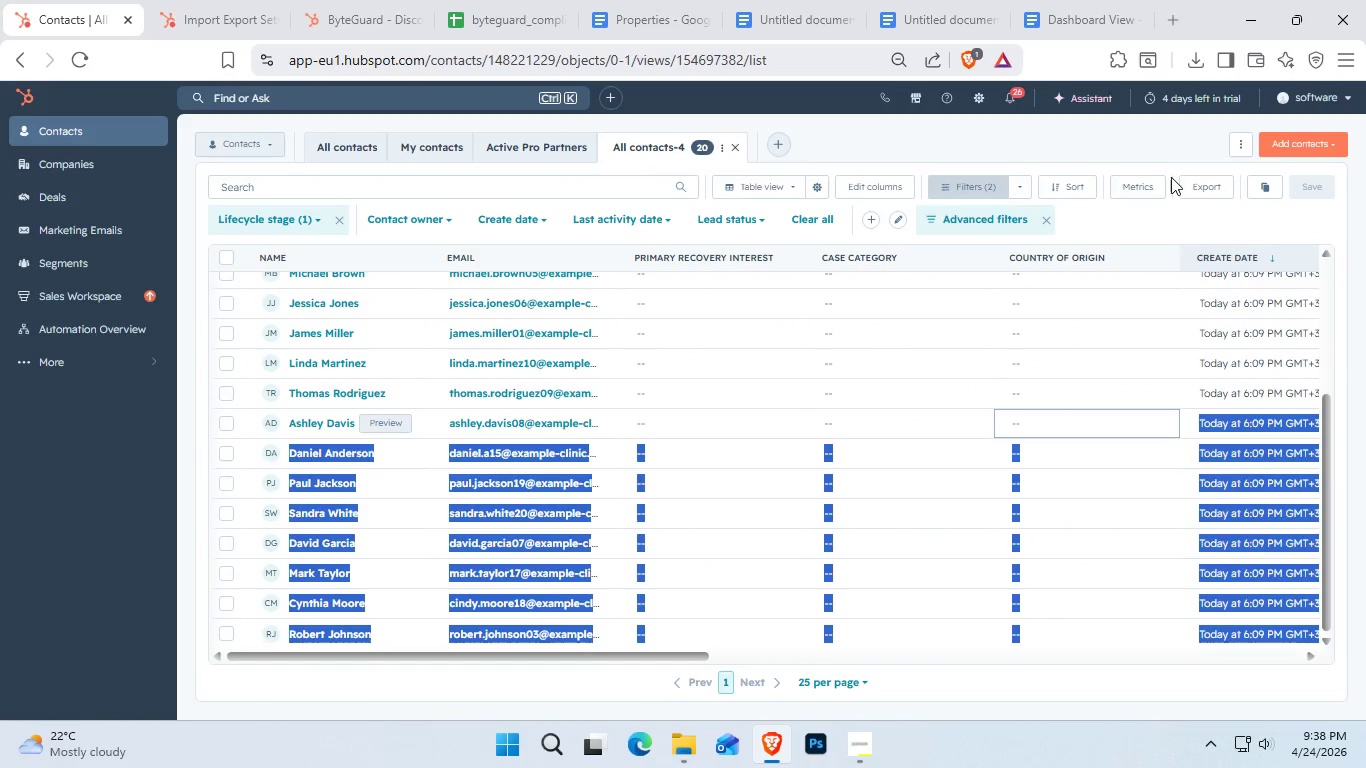 
left_click([1170, 220])
 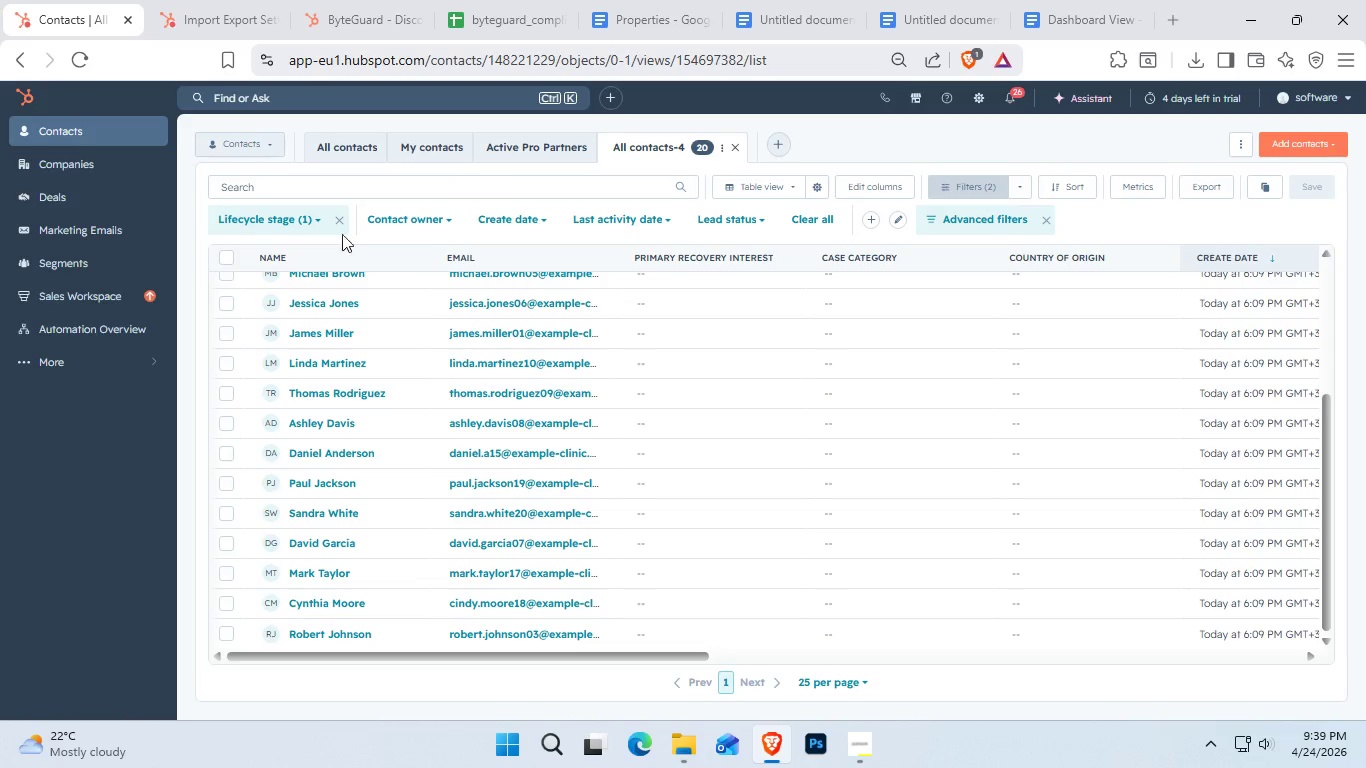 
left_click([341, 227])
 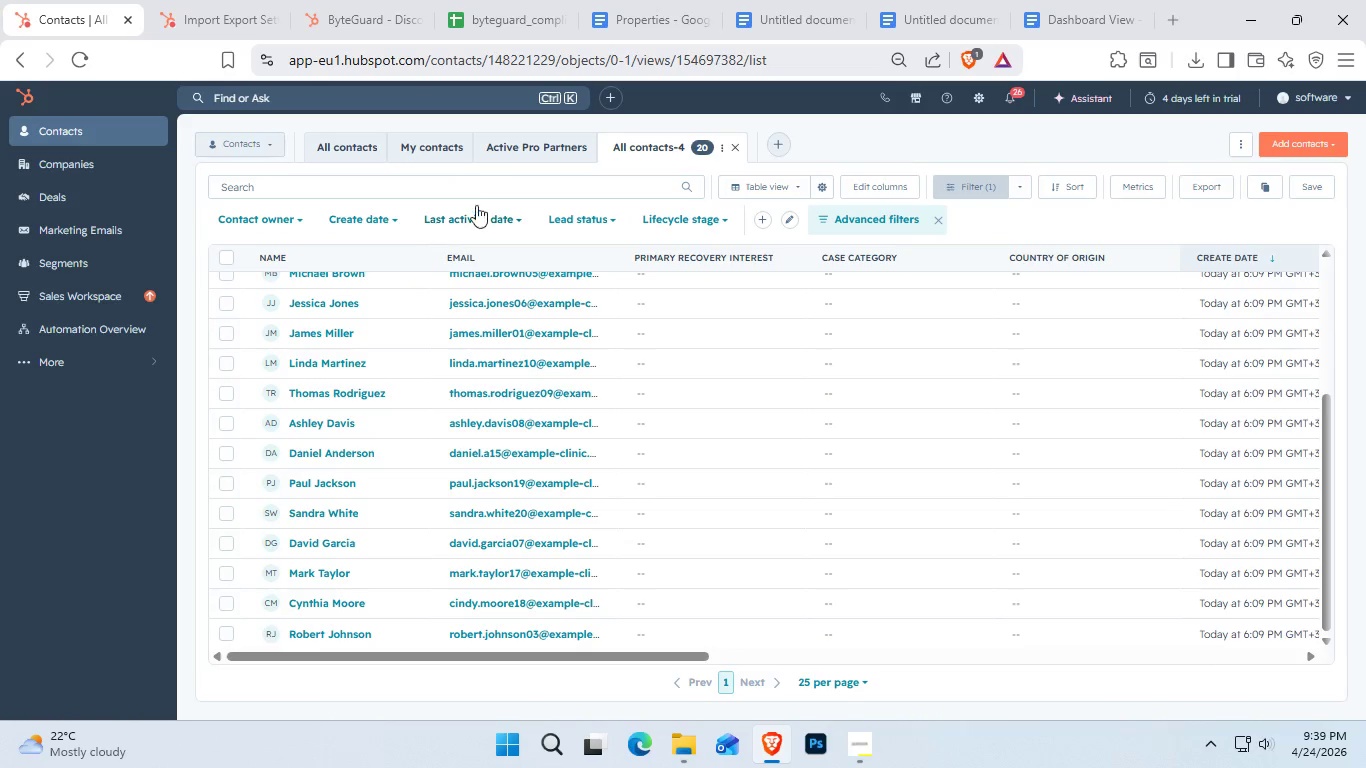 
wait(9.14)
 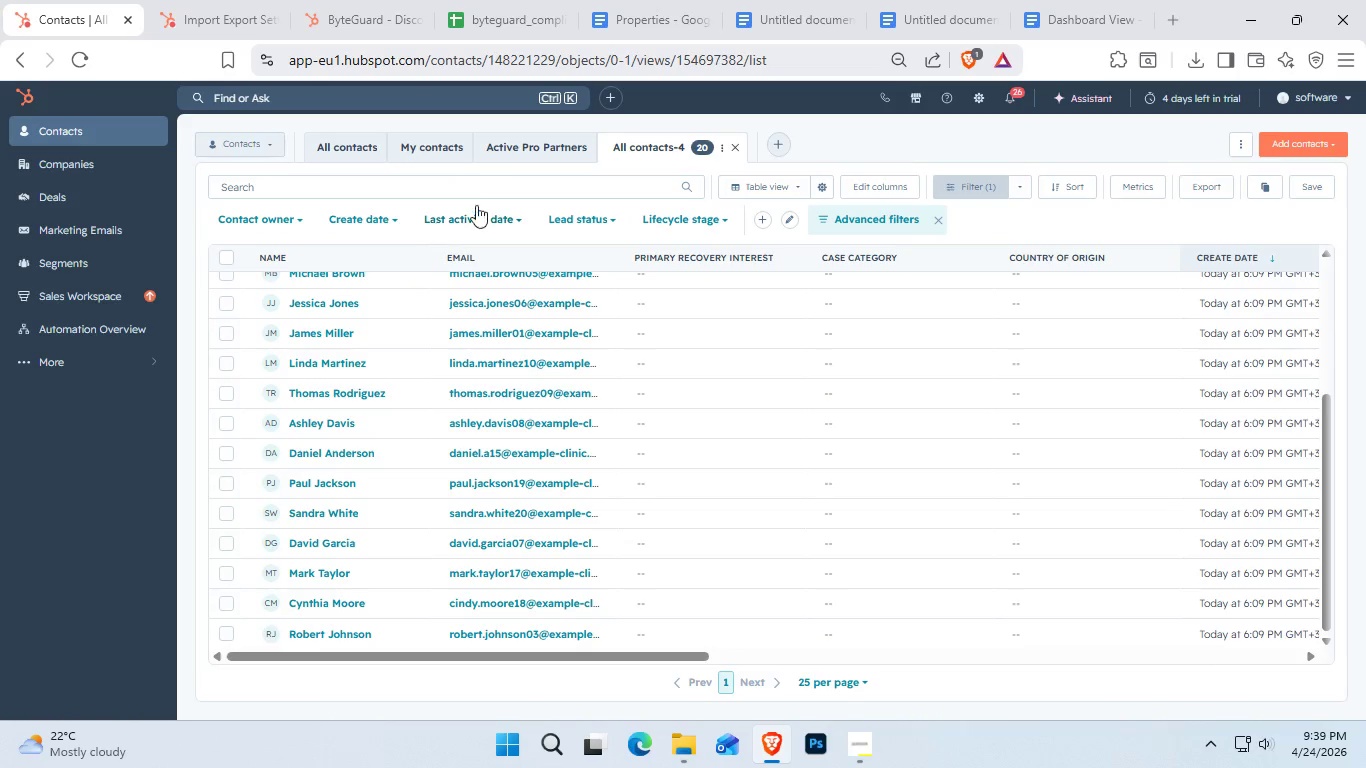 
scroll: coordinate [883, 330], scroll_direction: up, amount: 2.0
 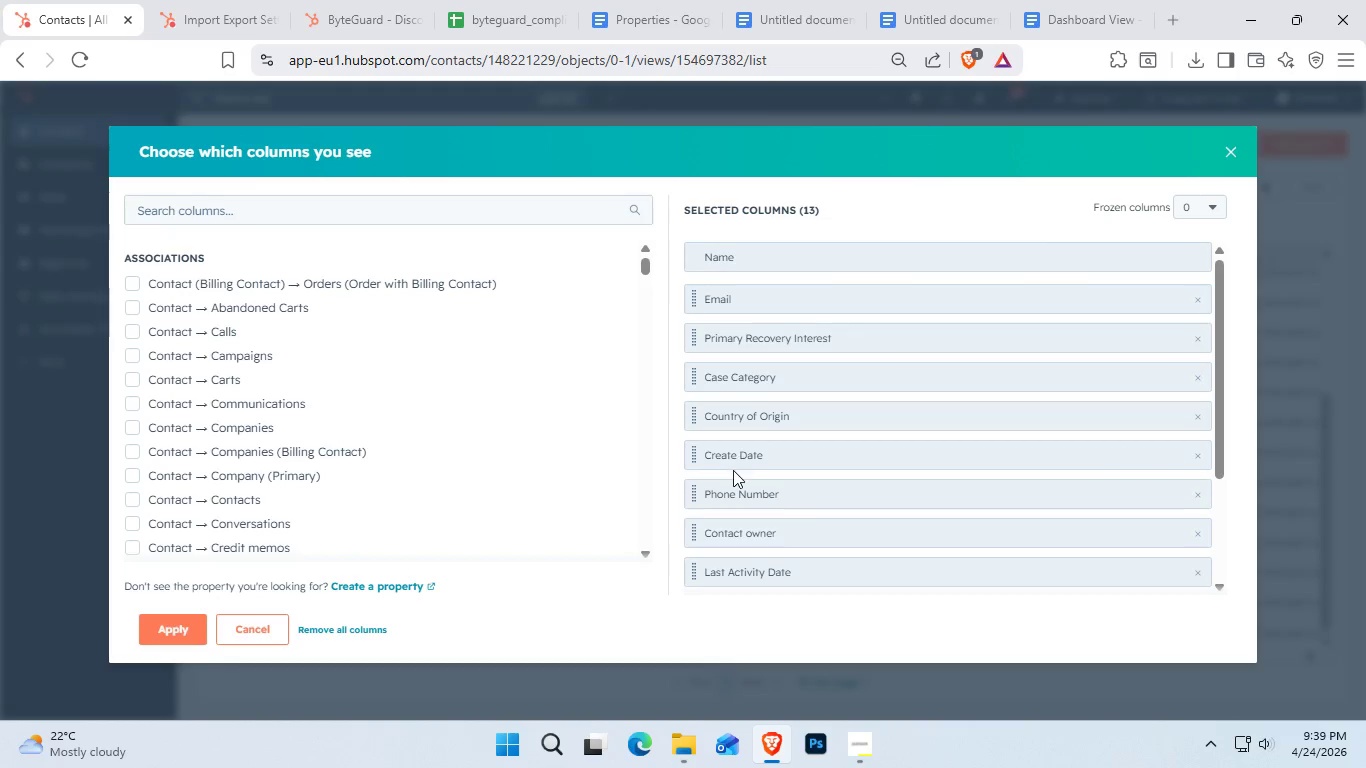 
scroll: coordinate [733, 470], scroll_direction: down, amount: 8.0
 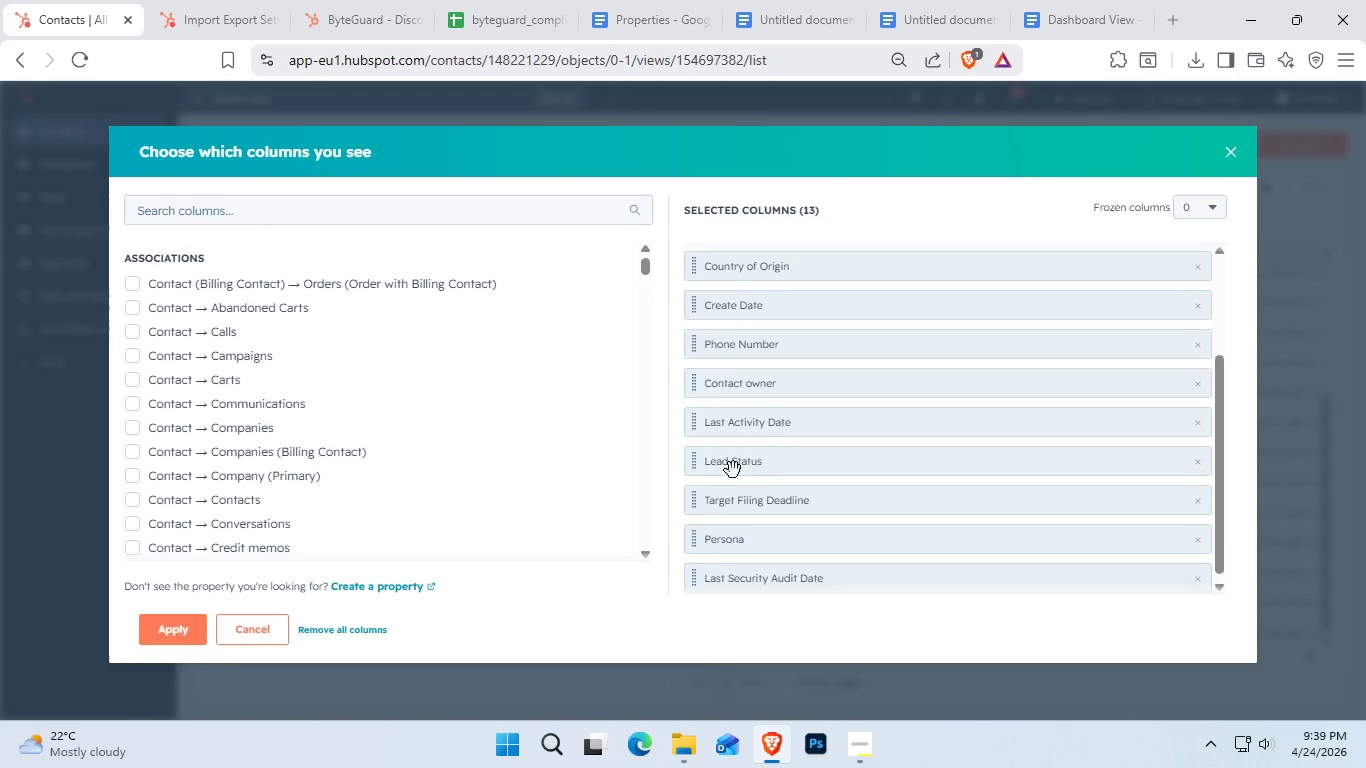 
scroll: coordinate [733, 470], scroll_direction: none, amount: 0.0
 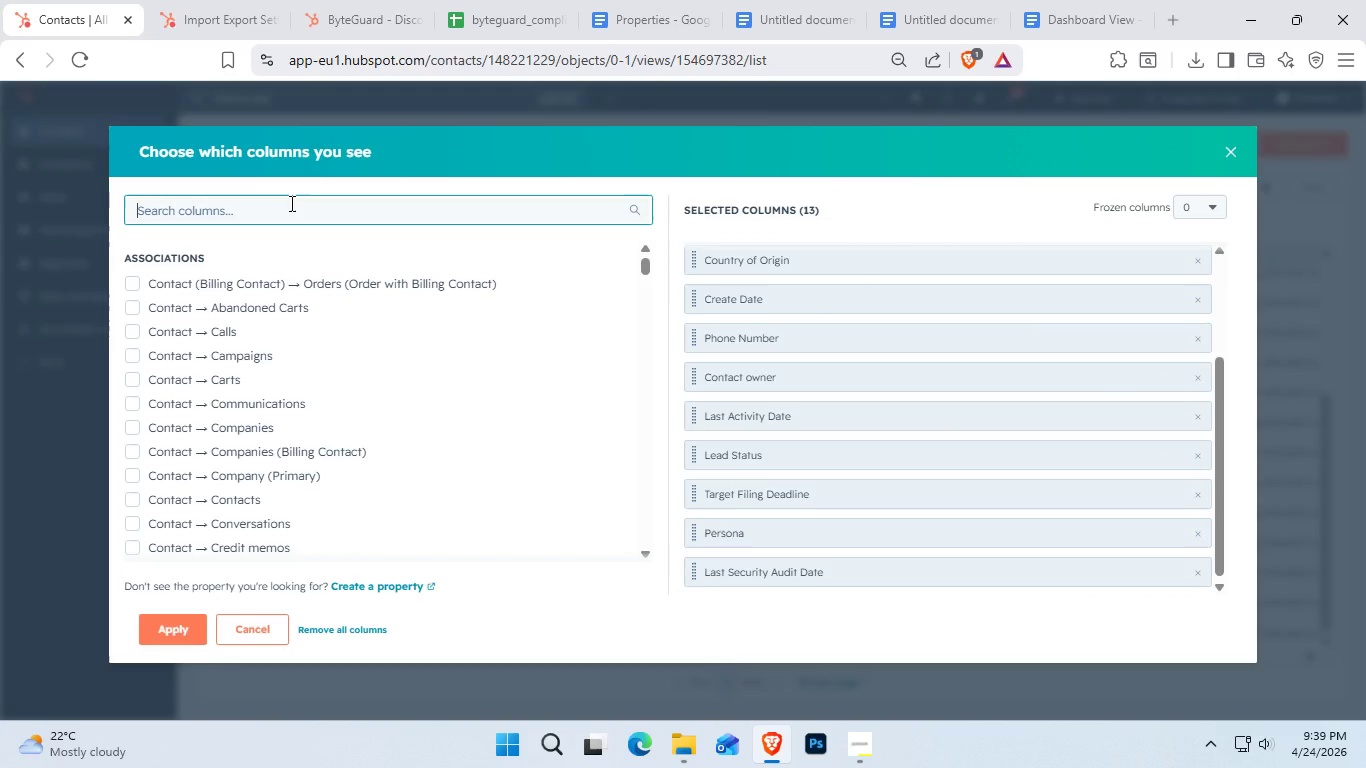 
type(life)
 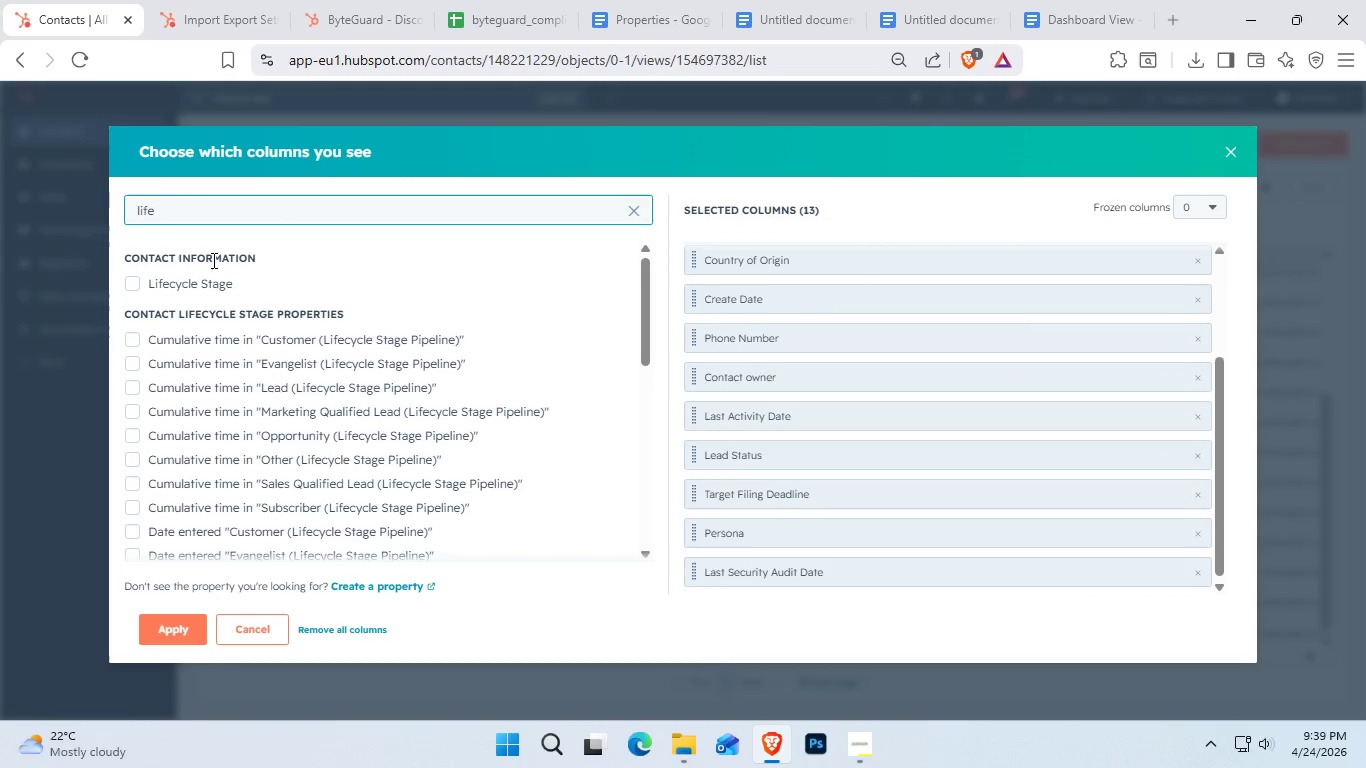 
left_click([184, 287])
 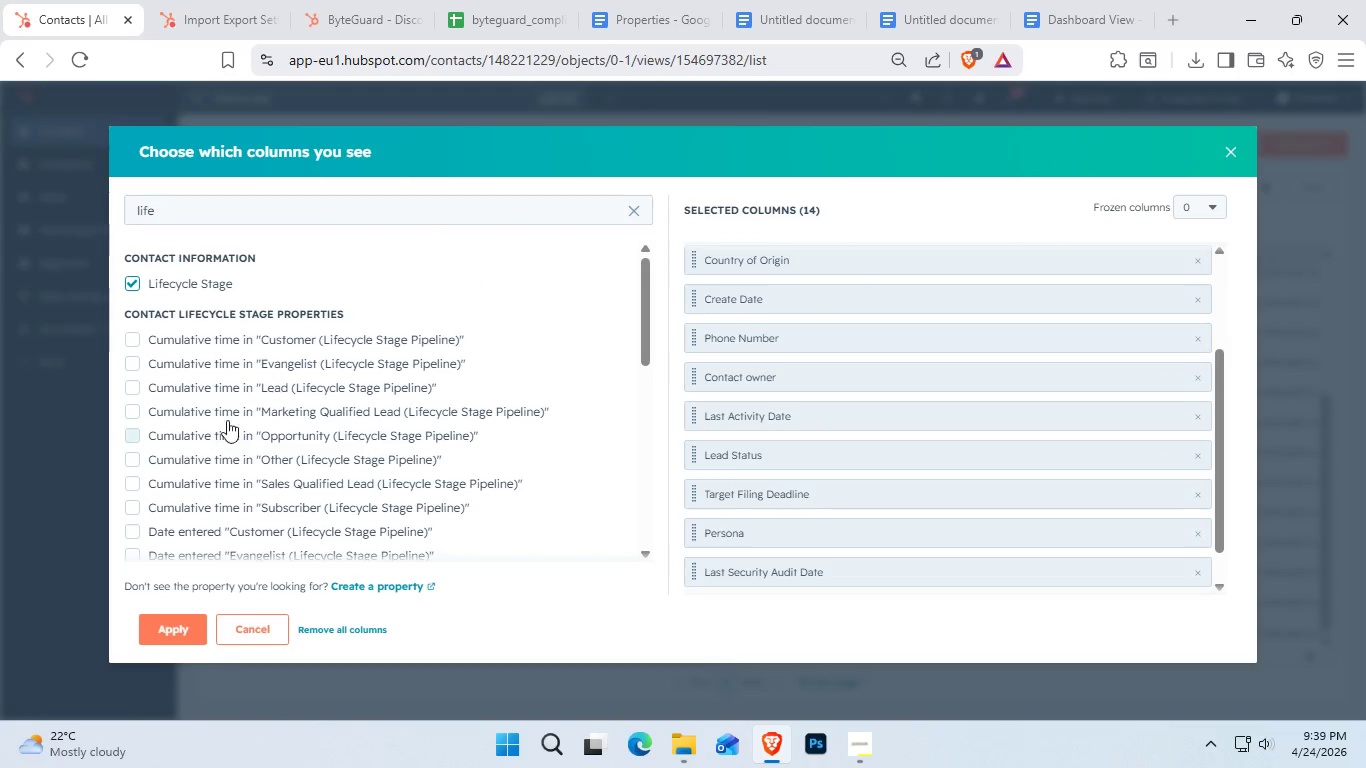 
left_click_drag(start_coordinate=[391, 210], to_coordinate=[51, 233])
 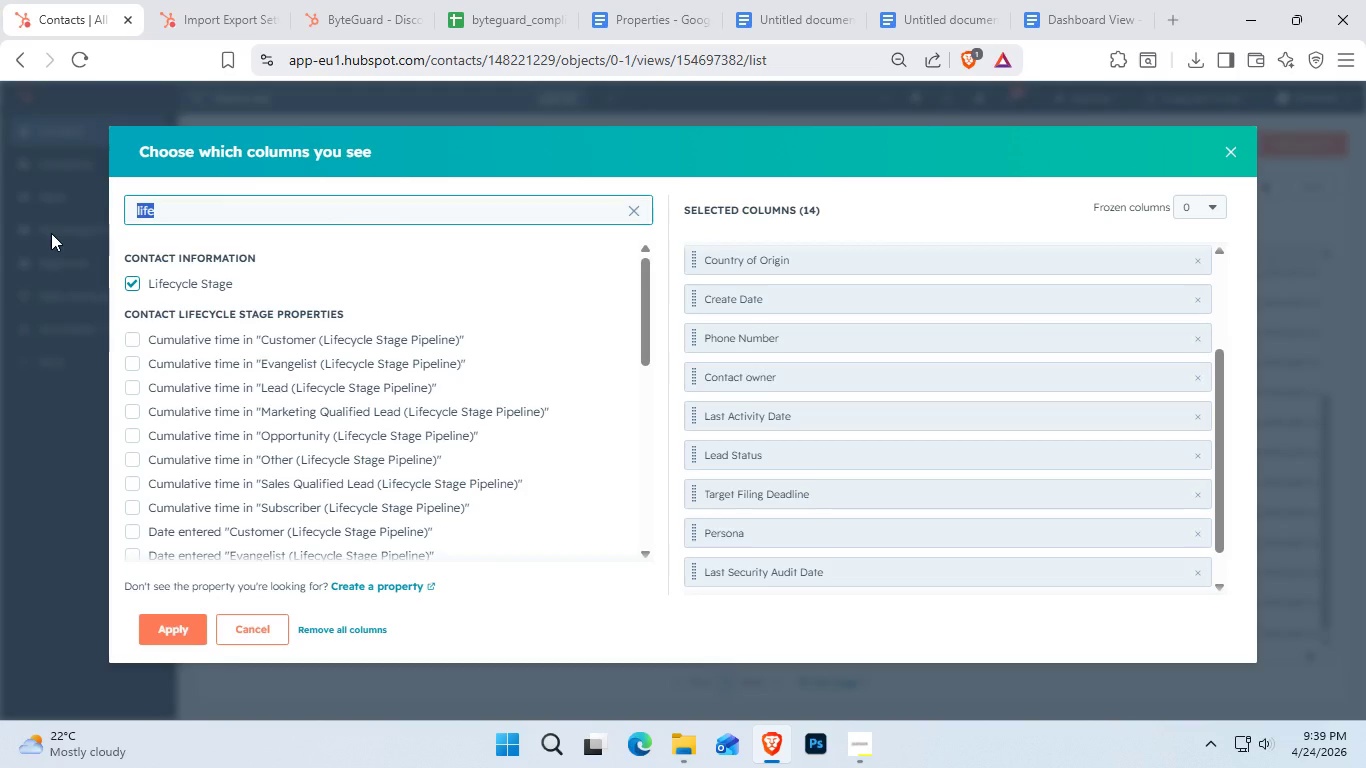 
key(C)
 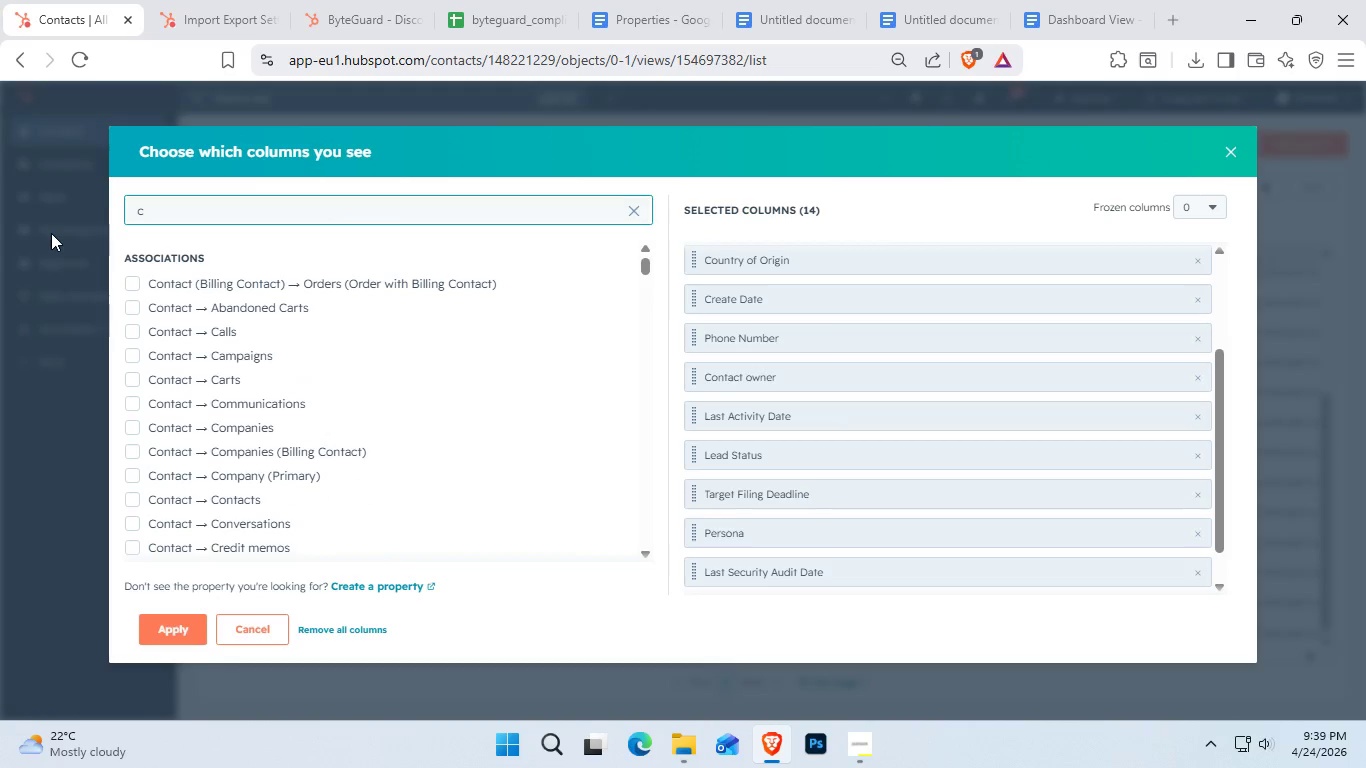 
wait(5.22)
 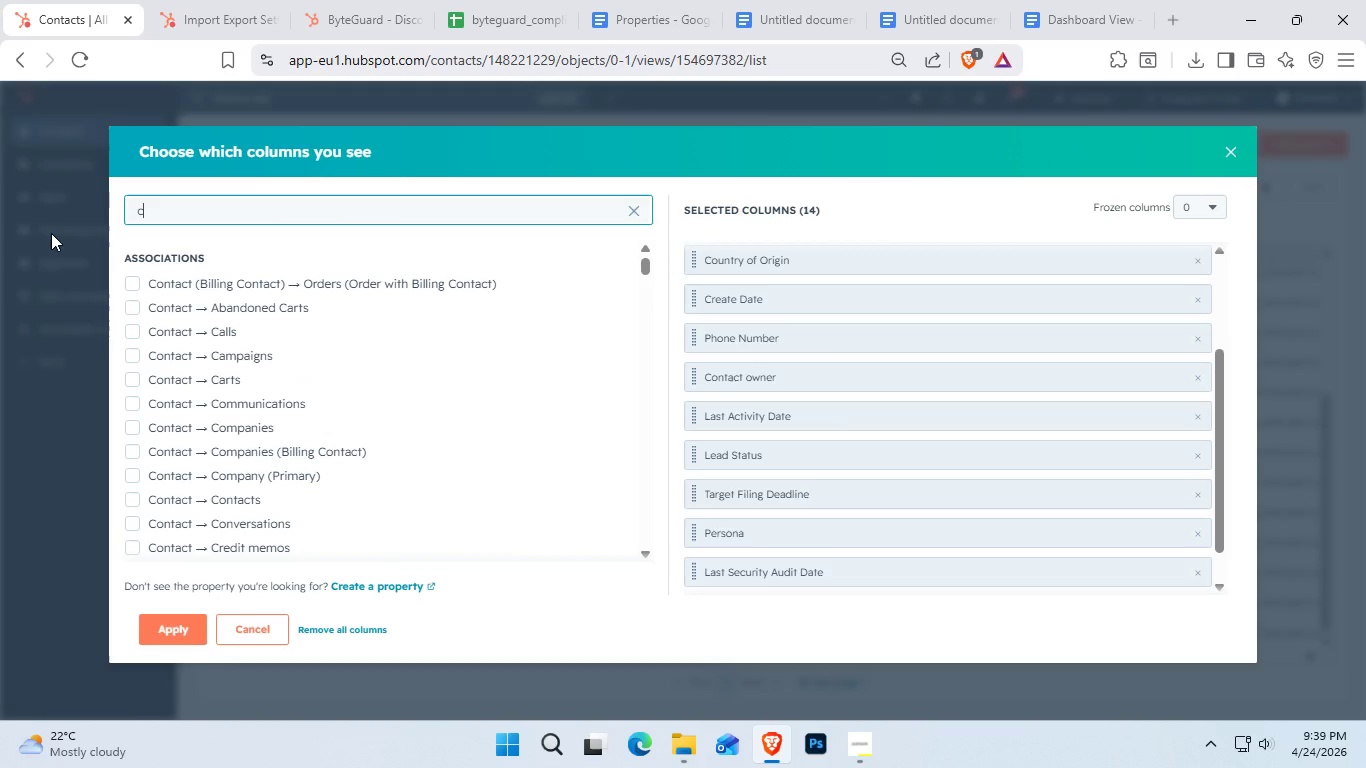 
type(om)
 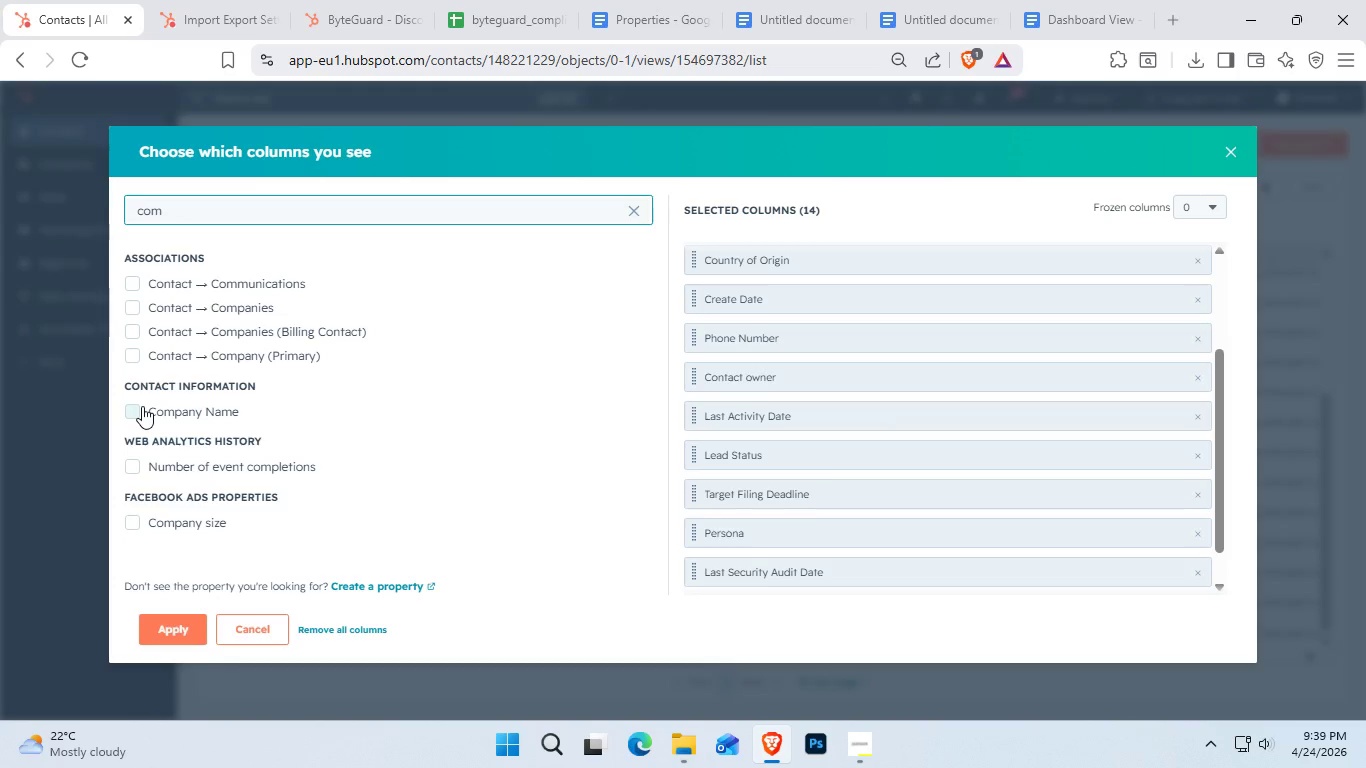 
left_click([129, 407])
 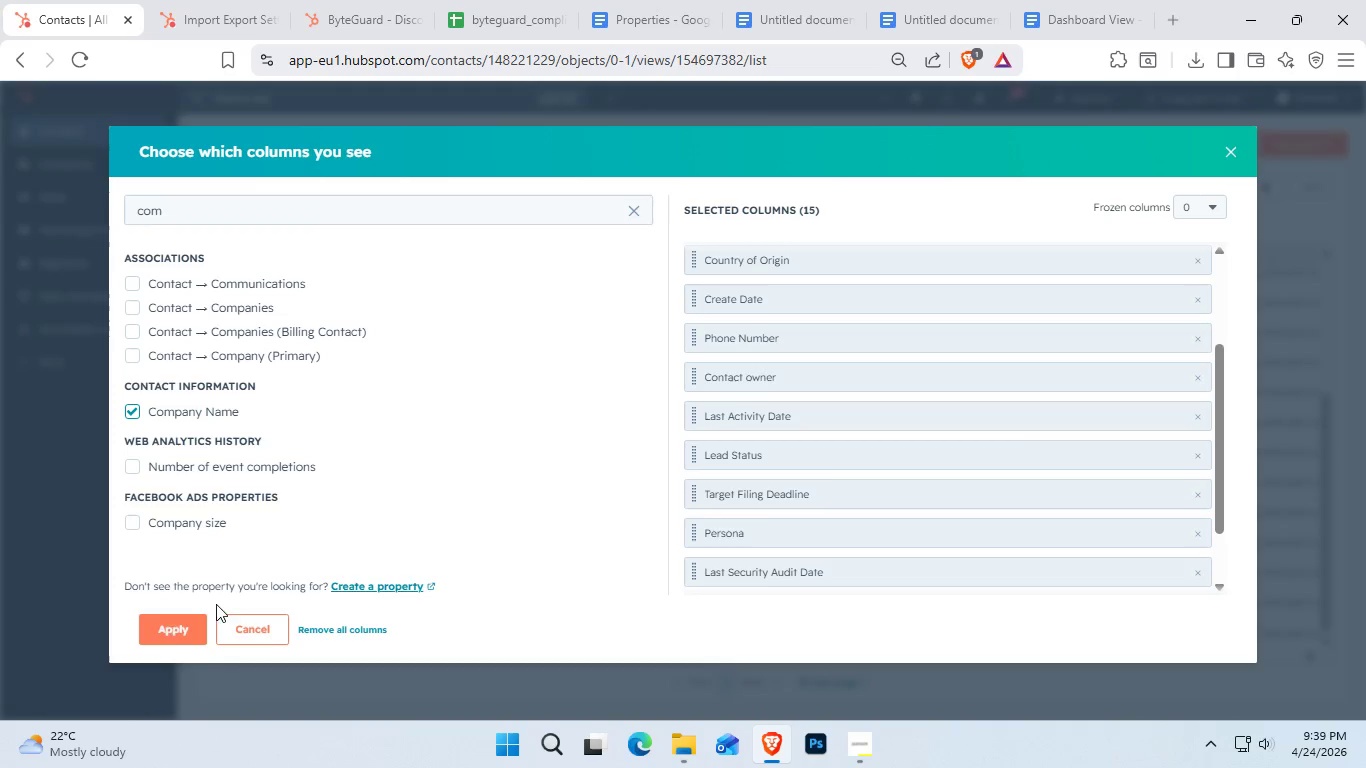 
left_click([163, 631])
 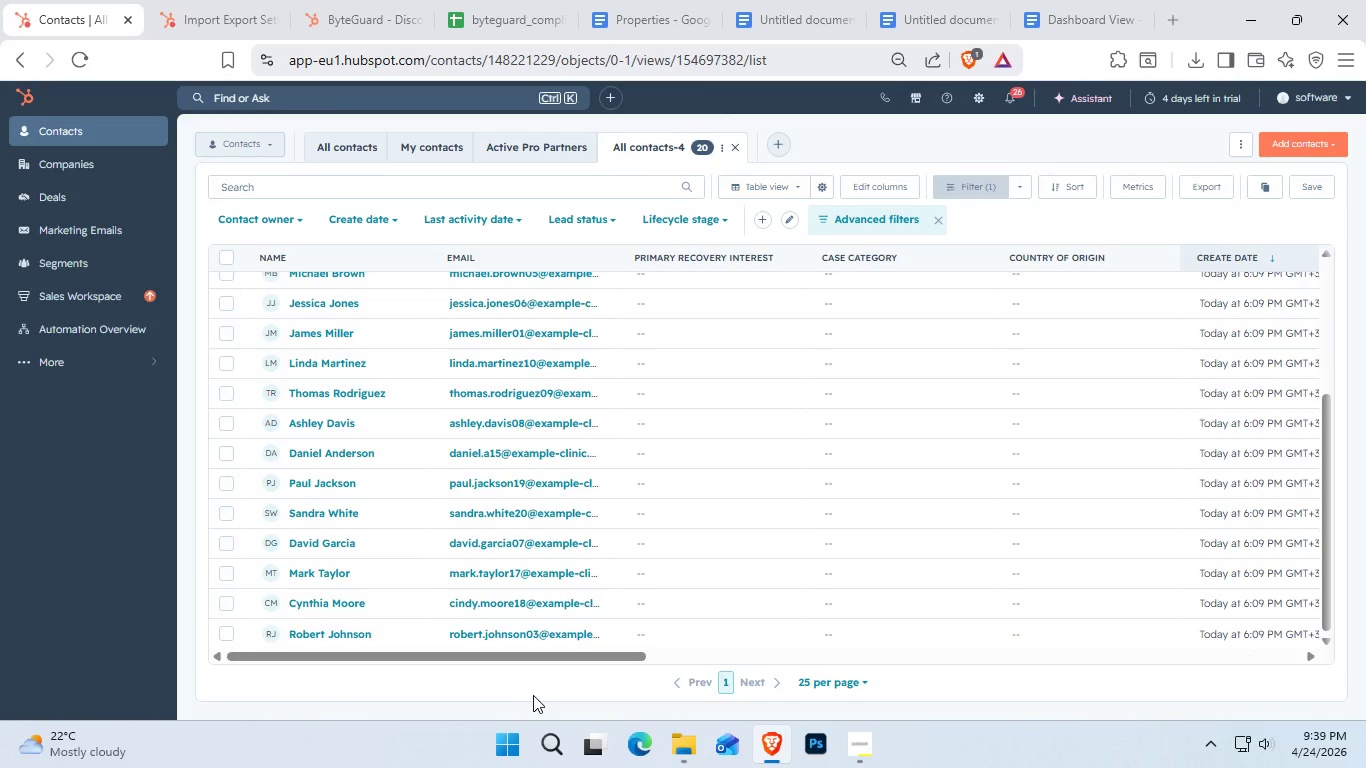 
left_click_drag(start_coordinate=[525, 653], to_coordinate=[1360, 639])
 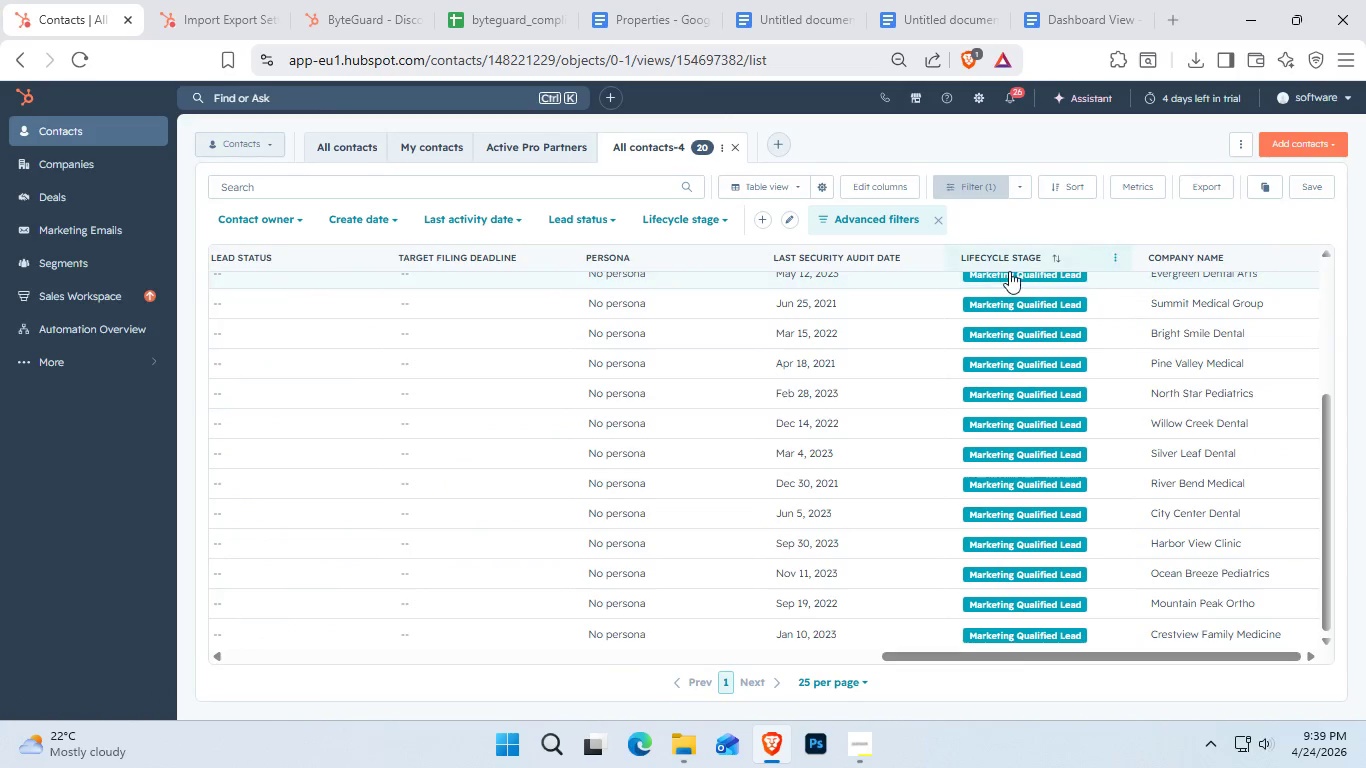 
left_click_drag(start_coordinate=[1008, 258], to_coordinate=[618, 264])
 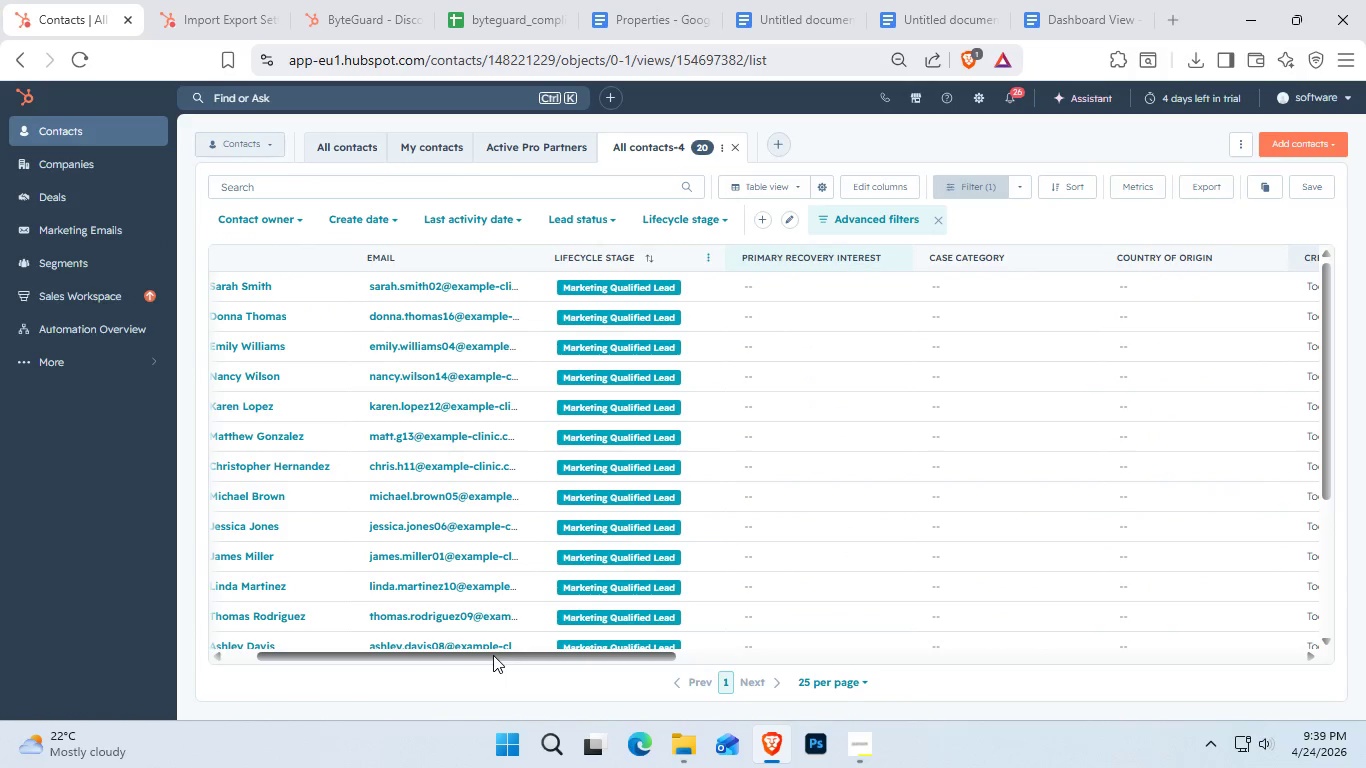 
left_click_drag(start_coordinate=[493, 655], to_coordinate=[1313, 667])
 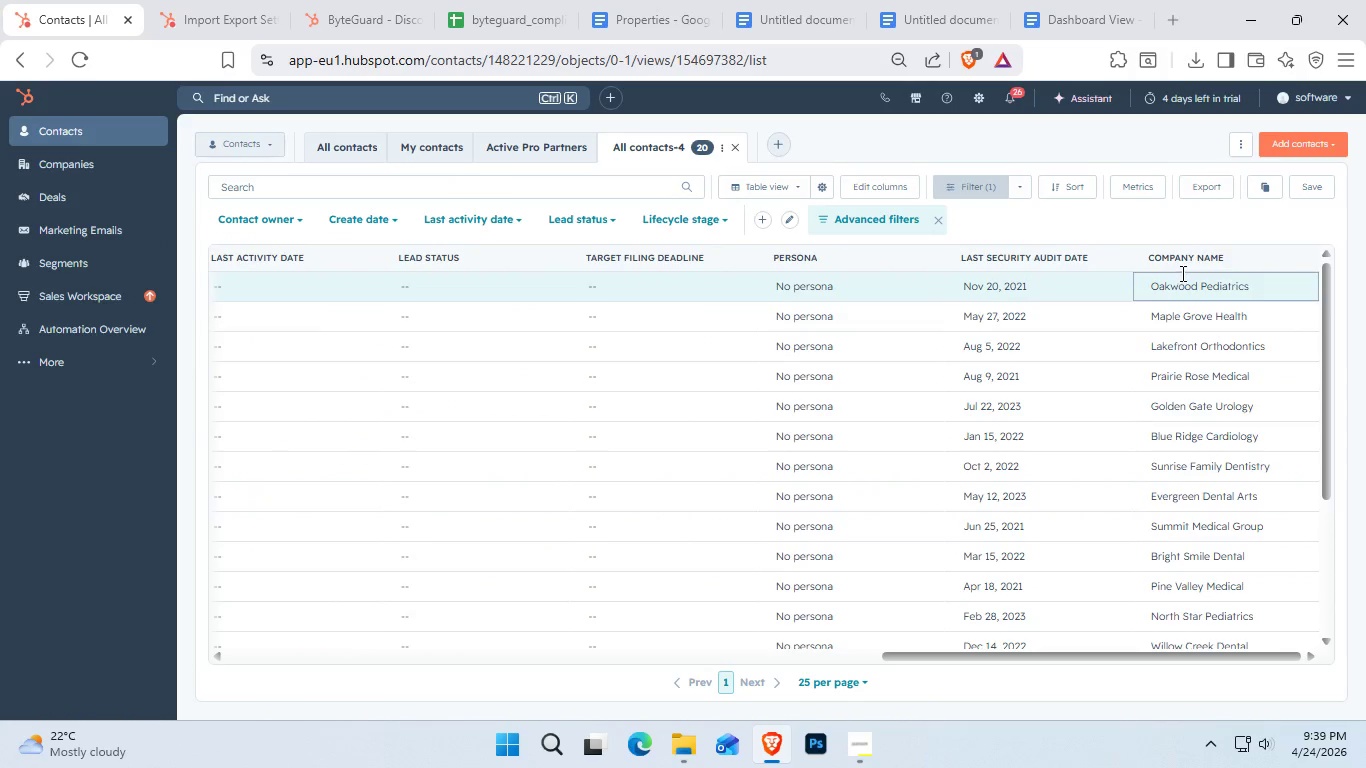 
left_click_drag(start_coordinate=[1183, 266], to_coordinate=[539, 272])
 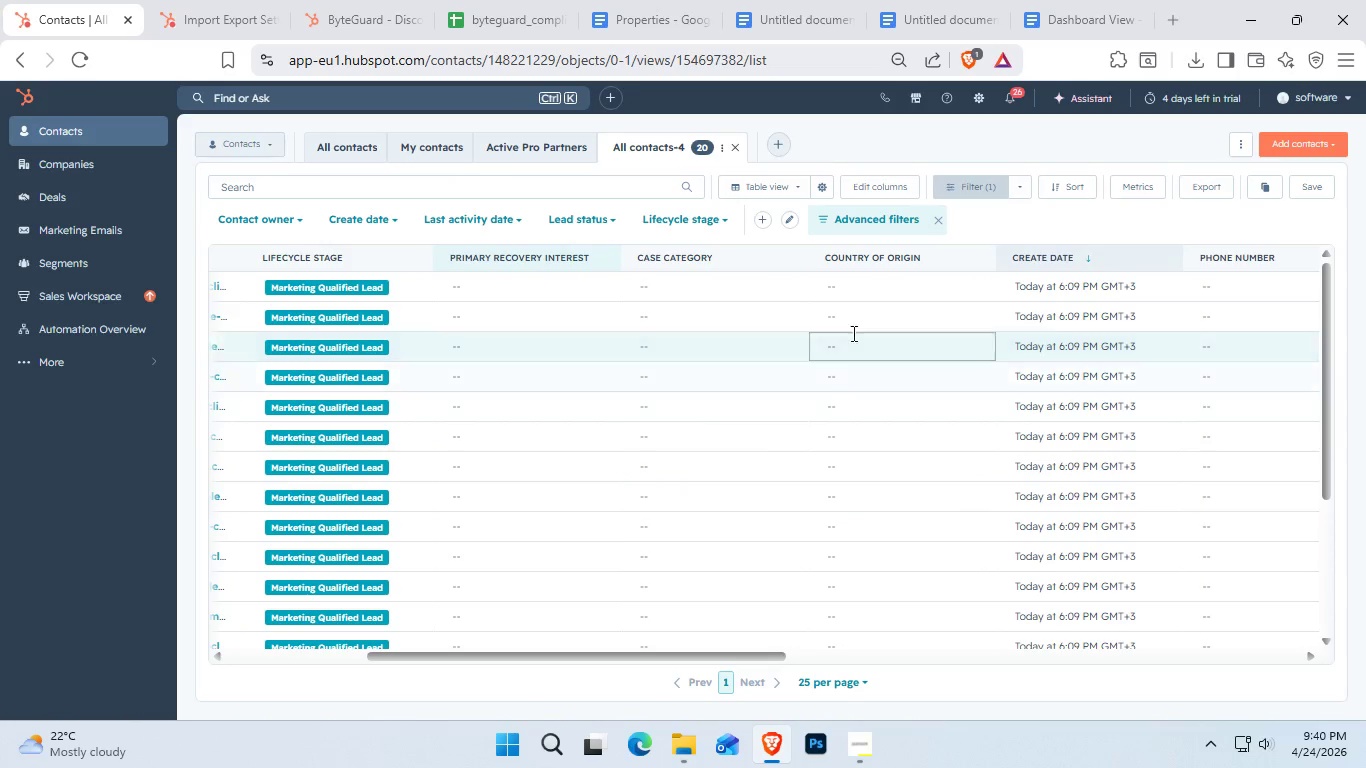 
left_click_drag(start_coordinate=[630, 657], to_coordinate=[1187, 667])
 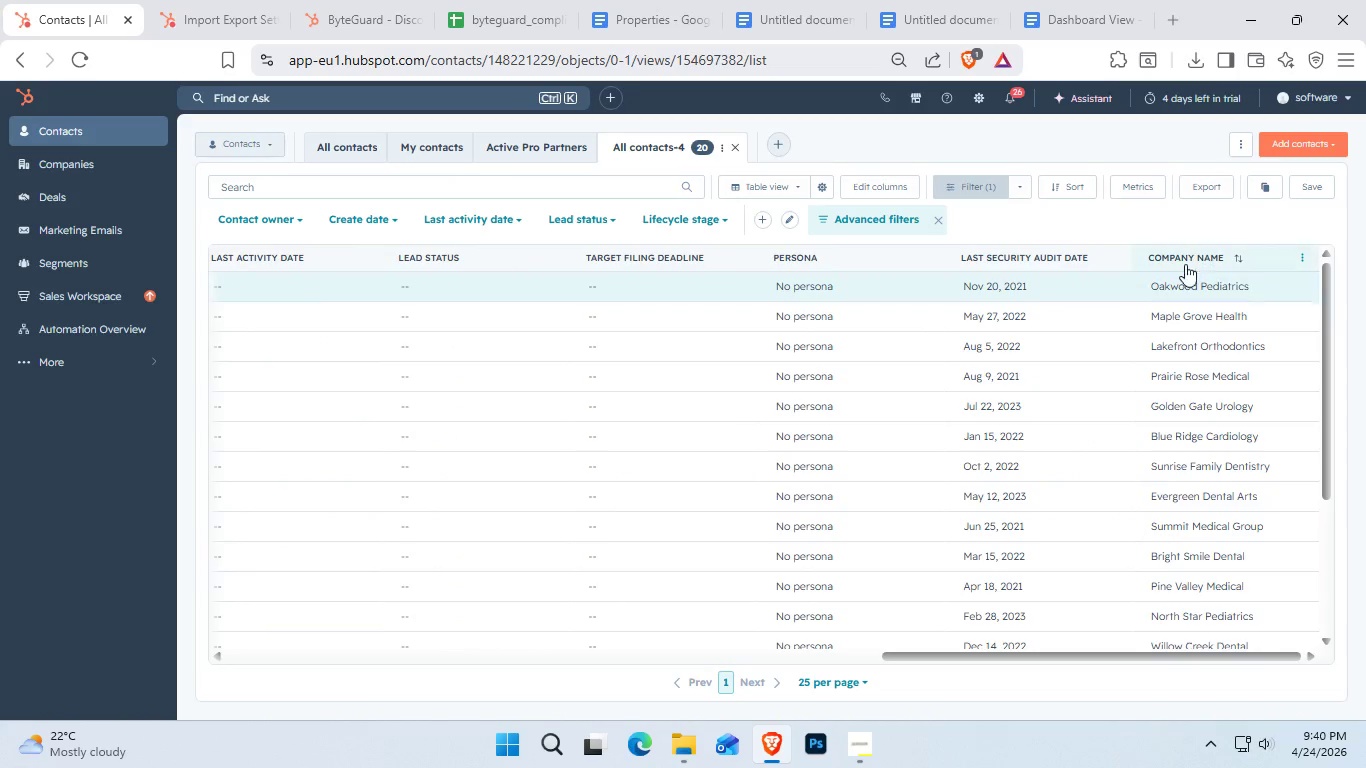 
left_click_drag(start_coordinate=[1179, 260], to_coordinate=[580, 270])
 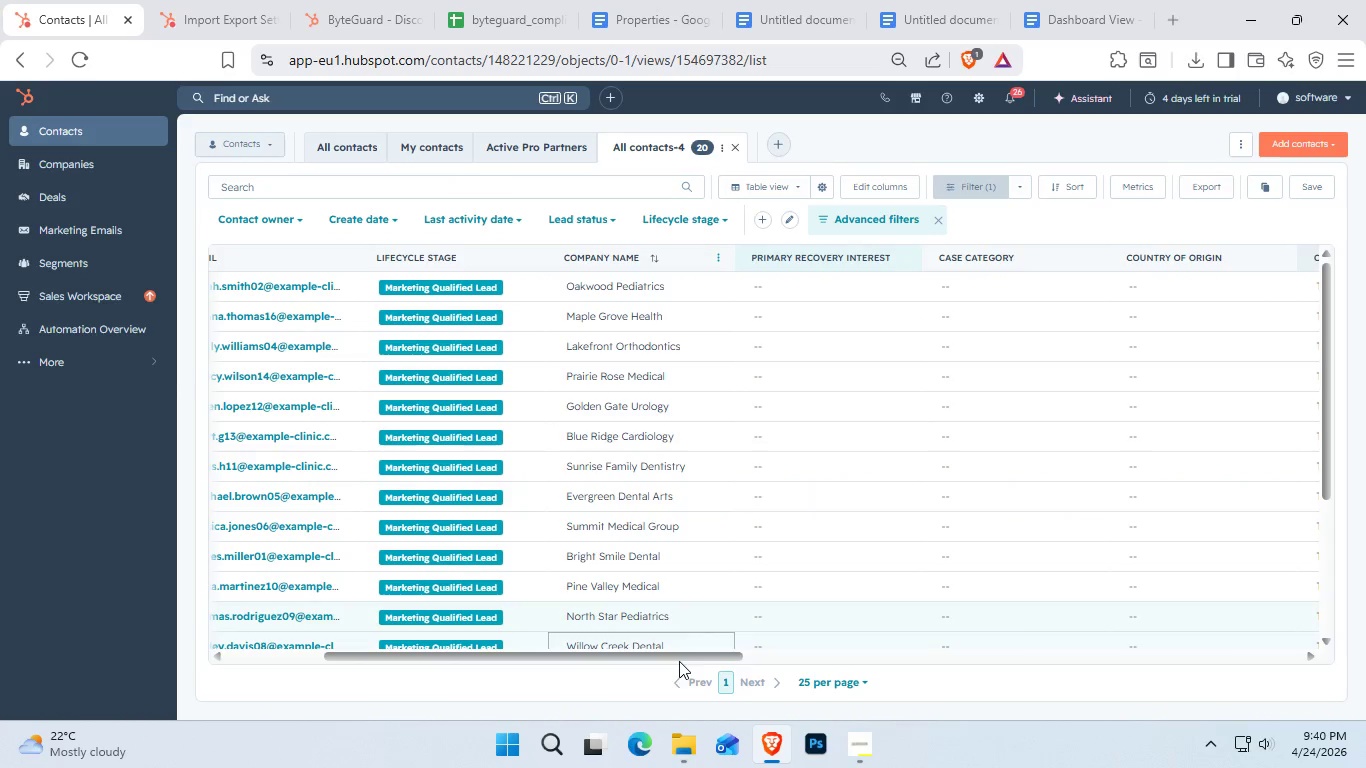 
left_click_drag(start_coordinate=[677, 659], to_coordinate=[791, 653])
 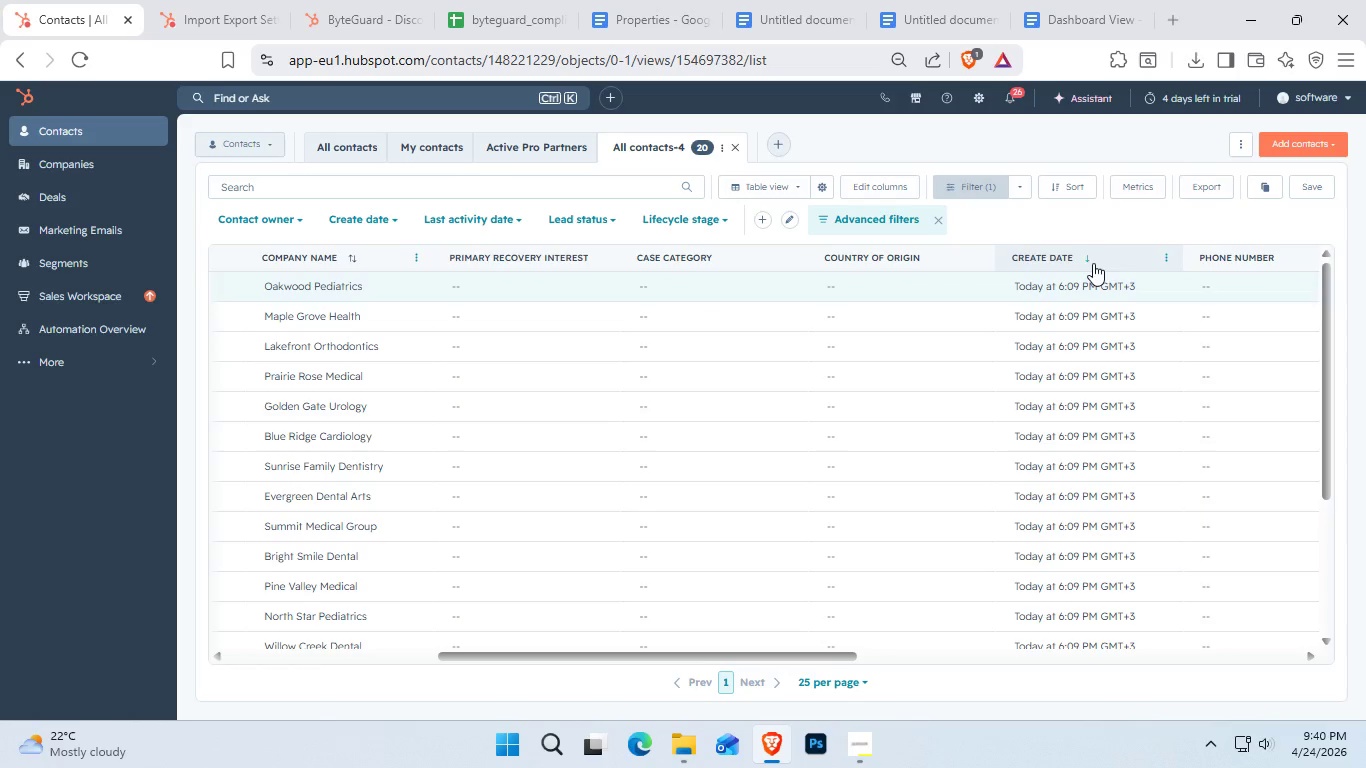 
left_click_drag(start_coordinate=[1087, 256], to_coordinate=[490, 252])
 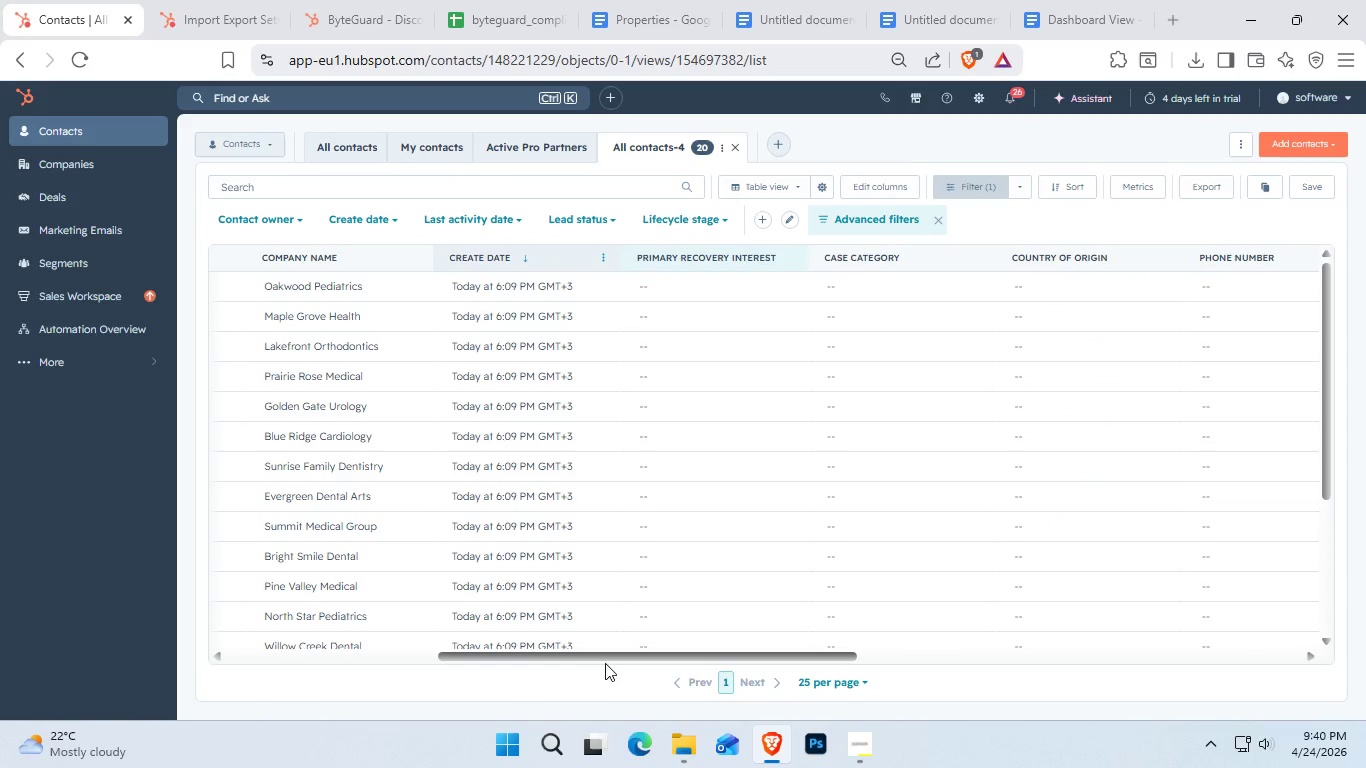 
left_click_drag(start_coordinate=[607, 657], to_coordinate=[767, 650])
 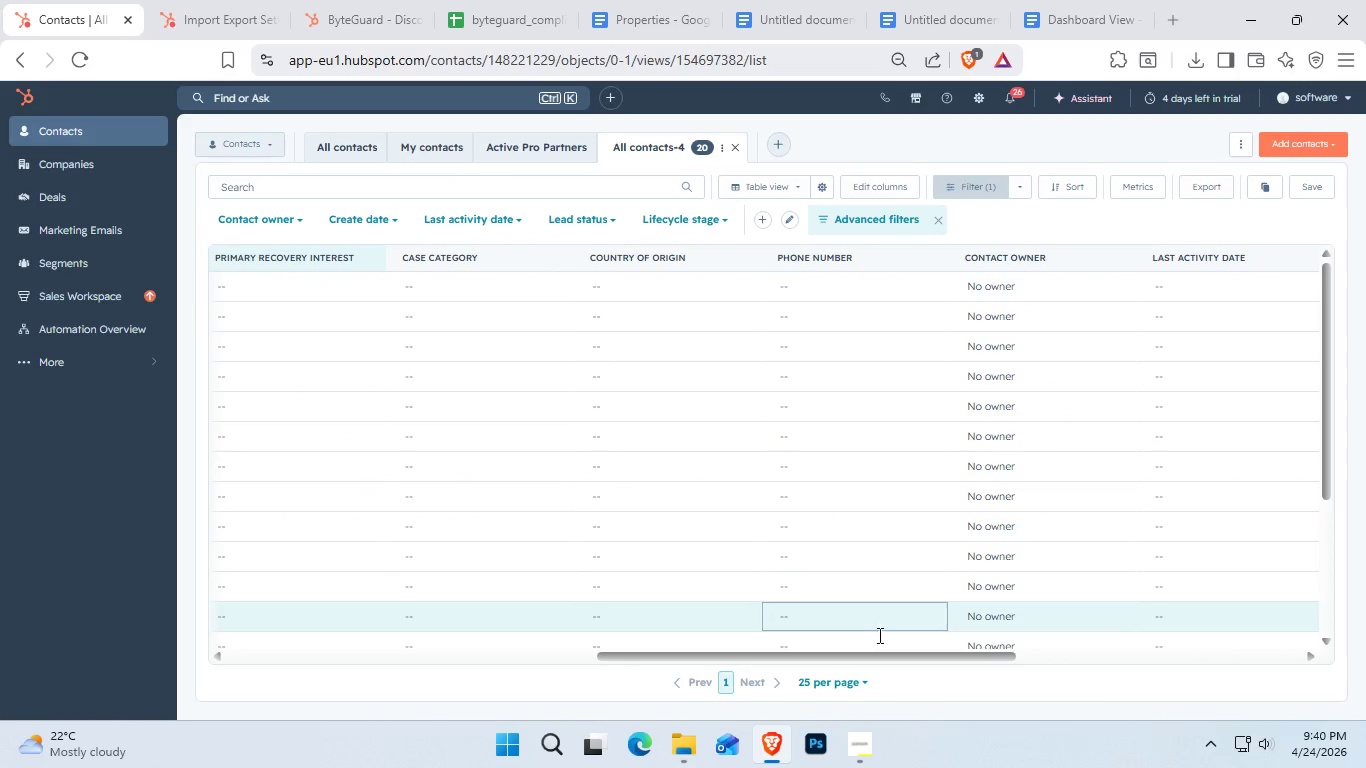 
left_click_drag(start_coordinate=[870, 656], to_coordinate=[1222, 666])
 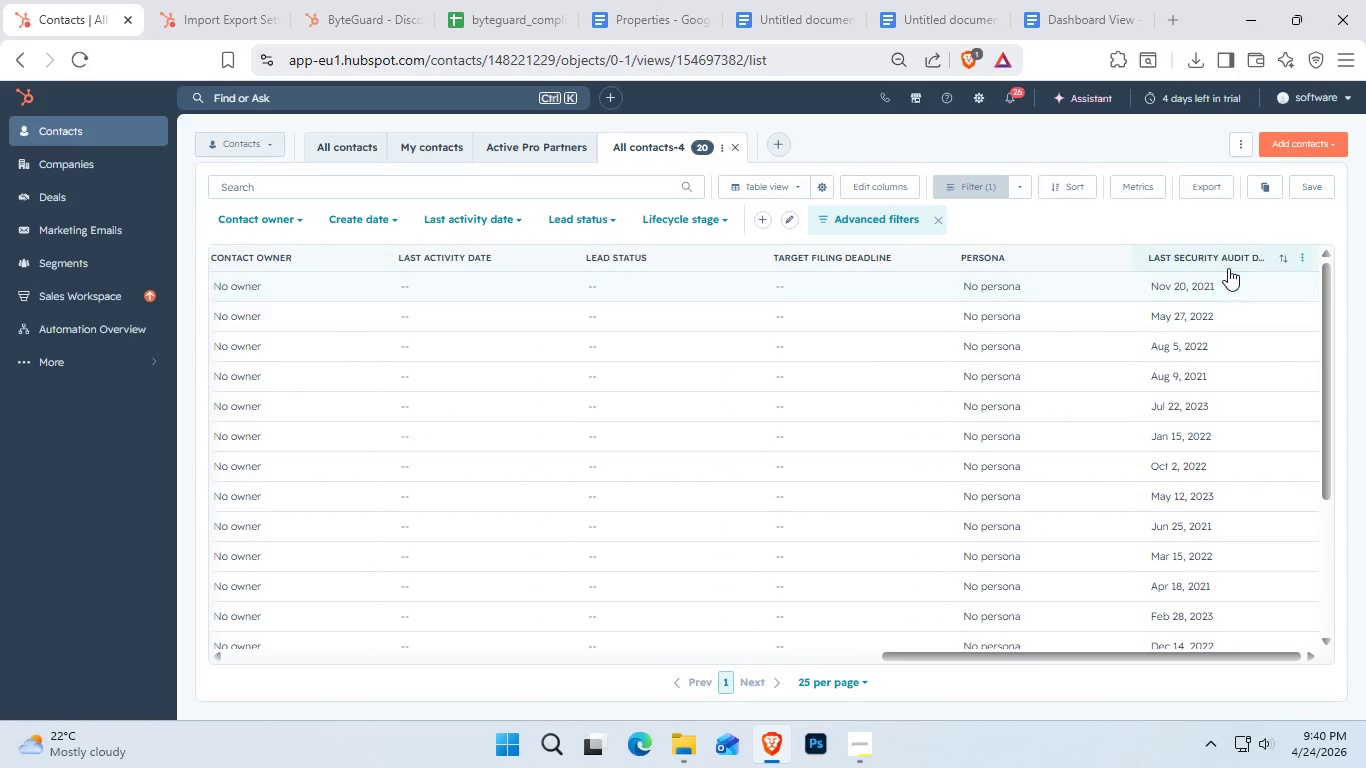 
left_click_drag(start_coordinate=[1222, 256], to_coordinate=[695, 270])
 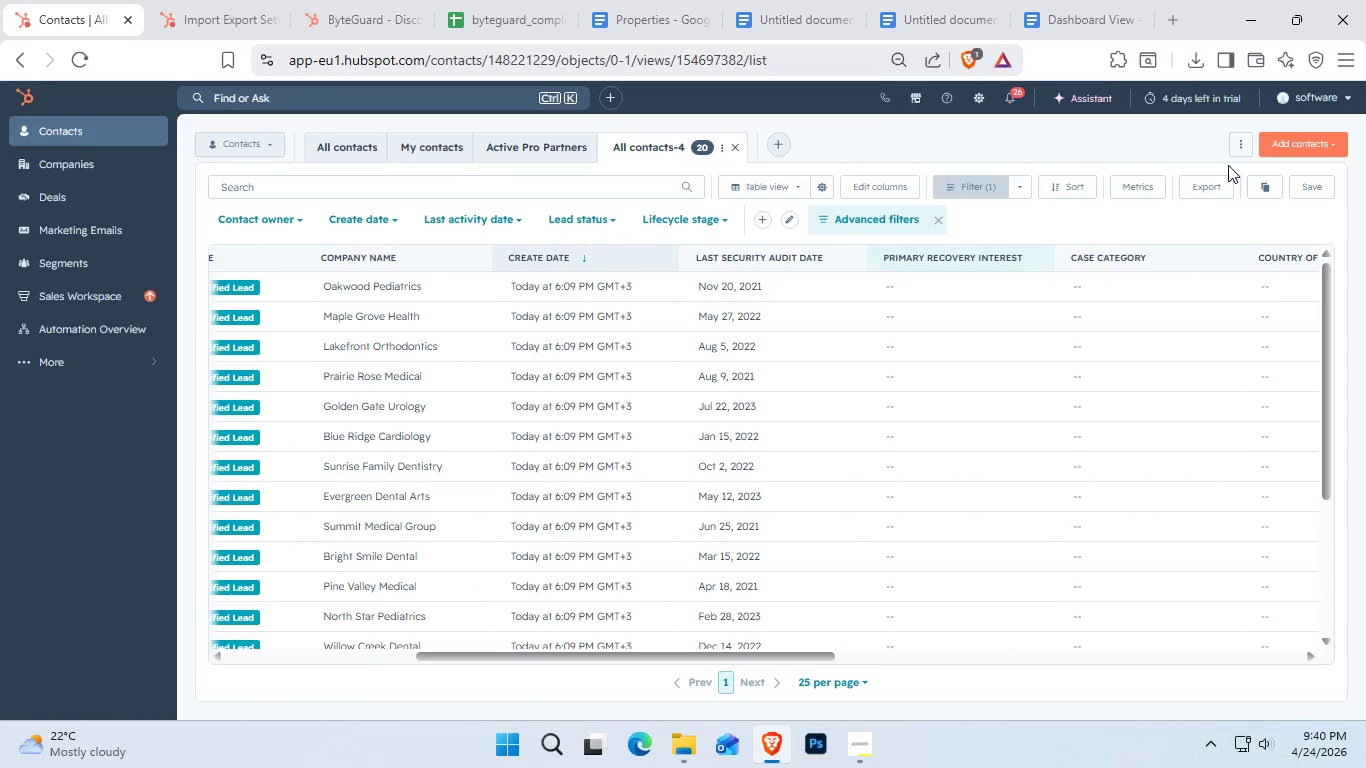 
left_click([1297, 191])
 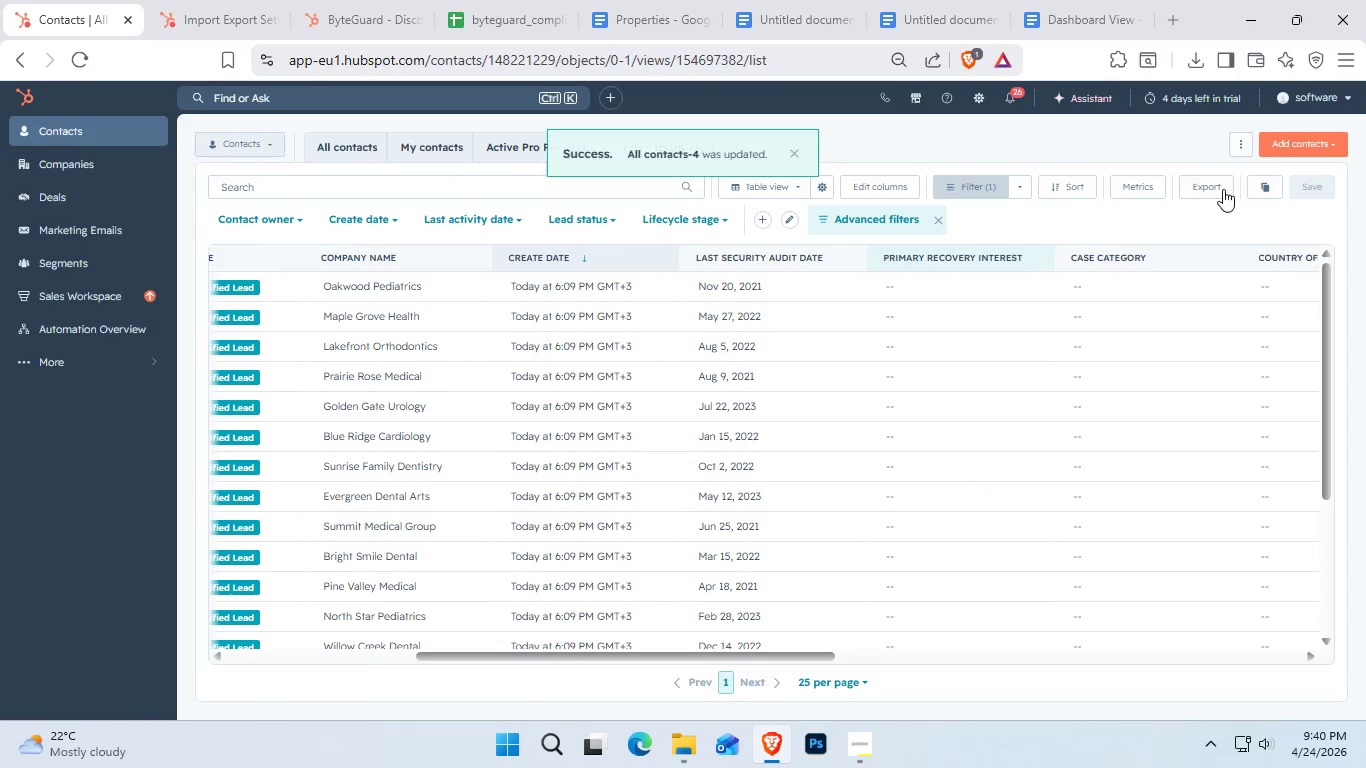 
left_click([1221, 191])
 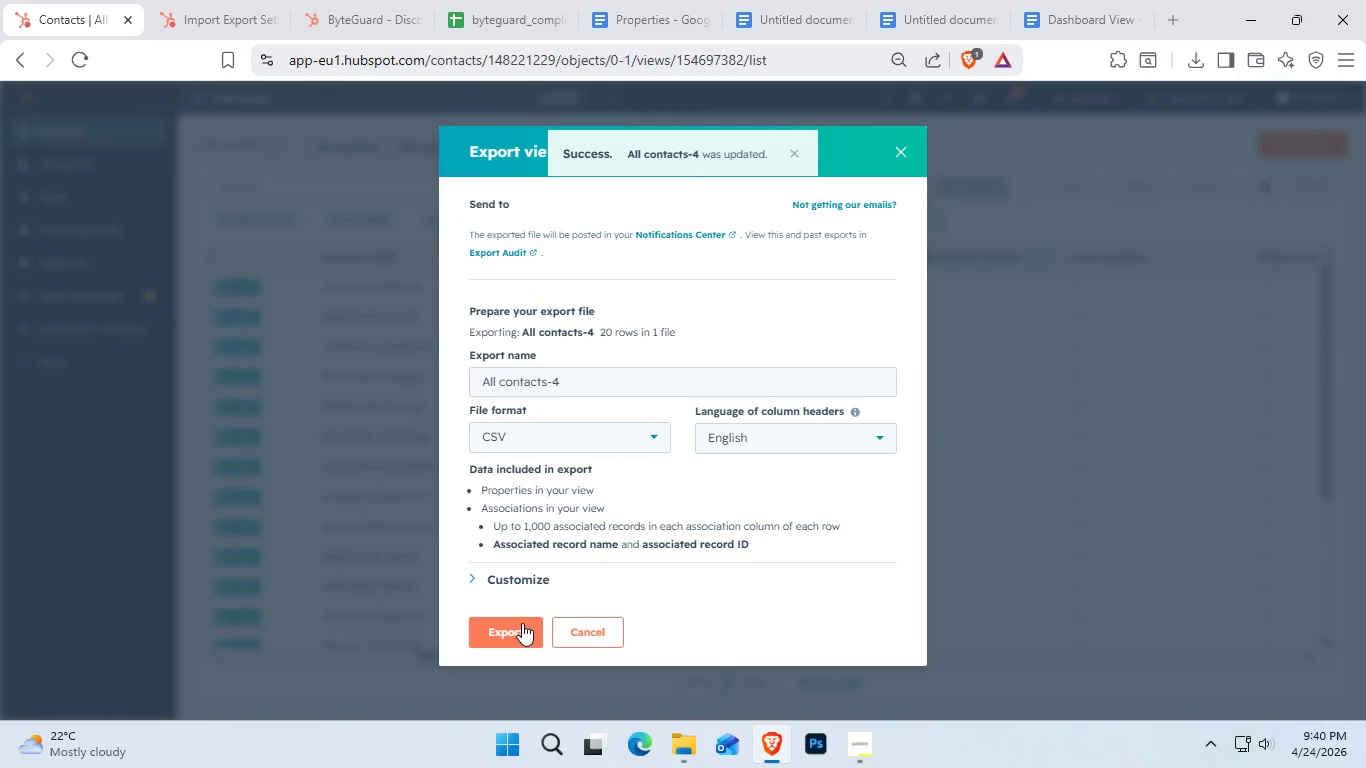 
left_click([518, 630])
 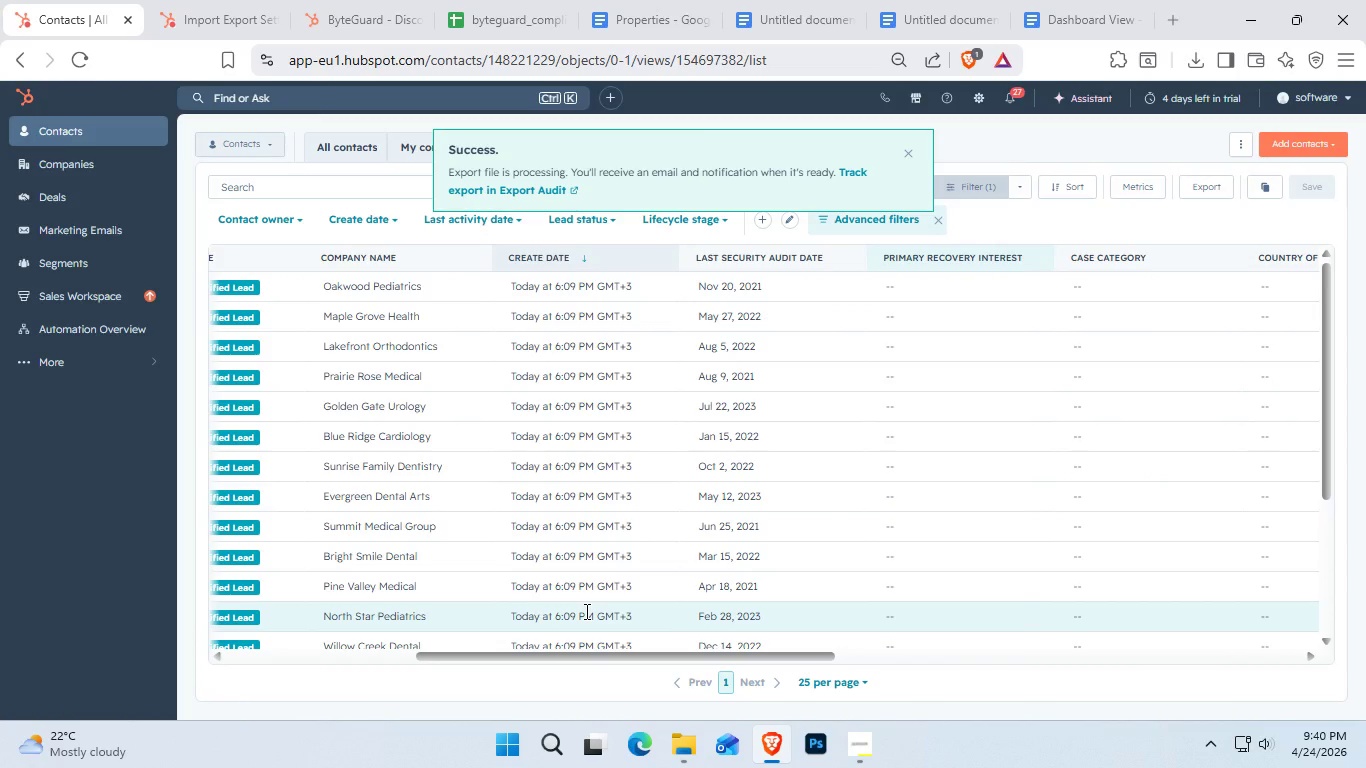 
wait(16.47)
 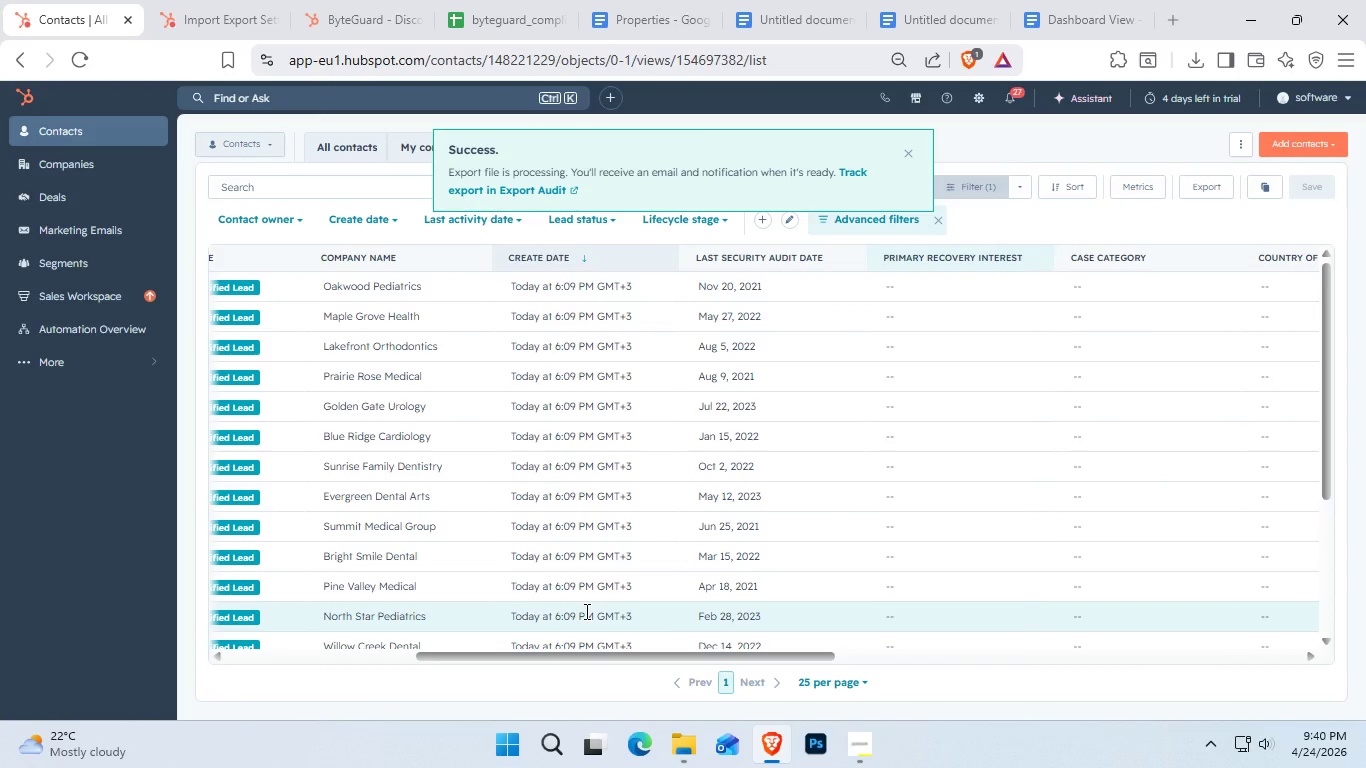 
double_click([528, 190])